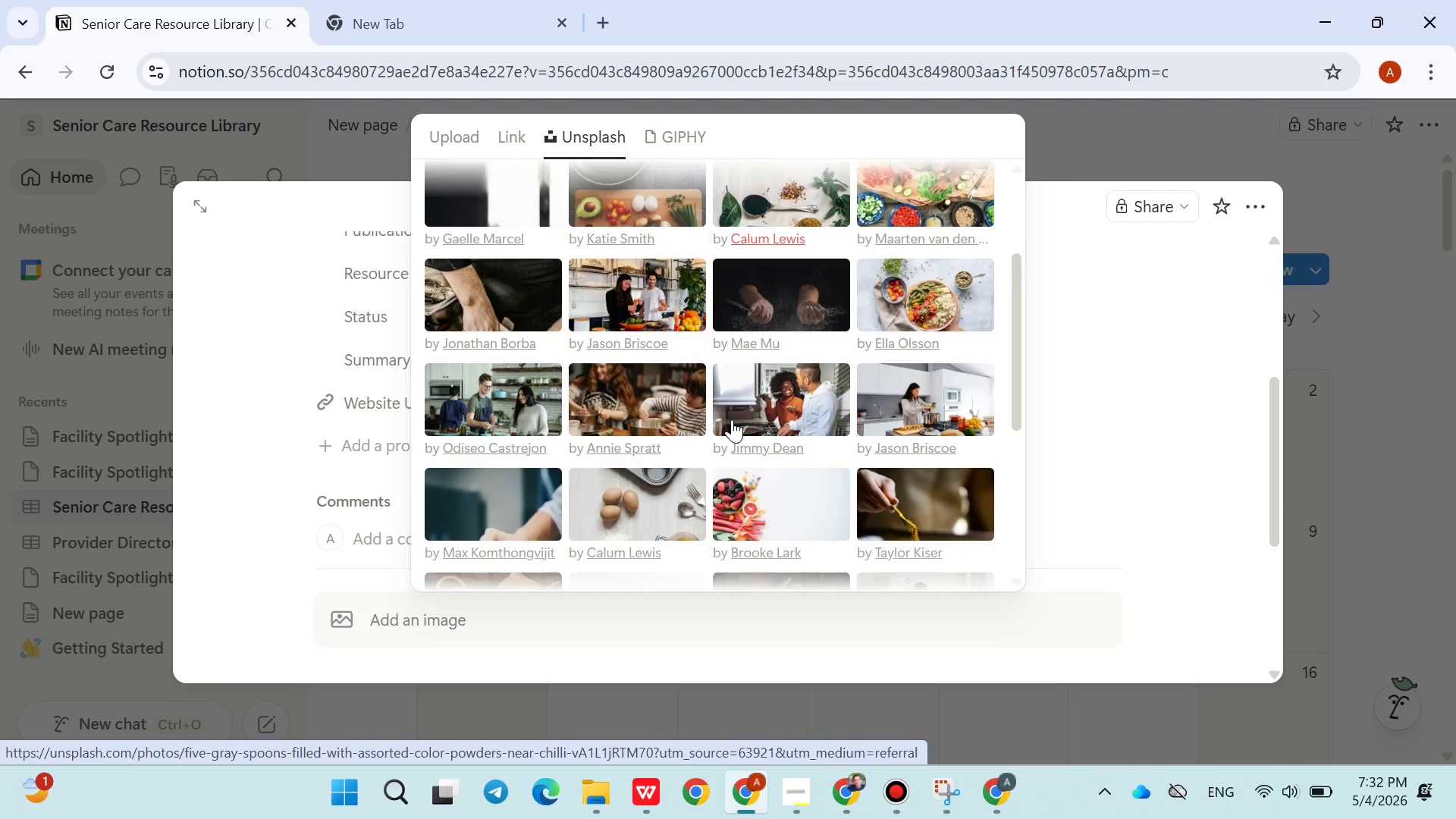 
left_click([505, 286])
 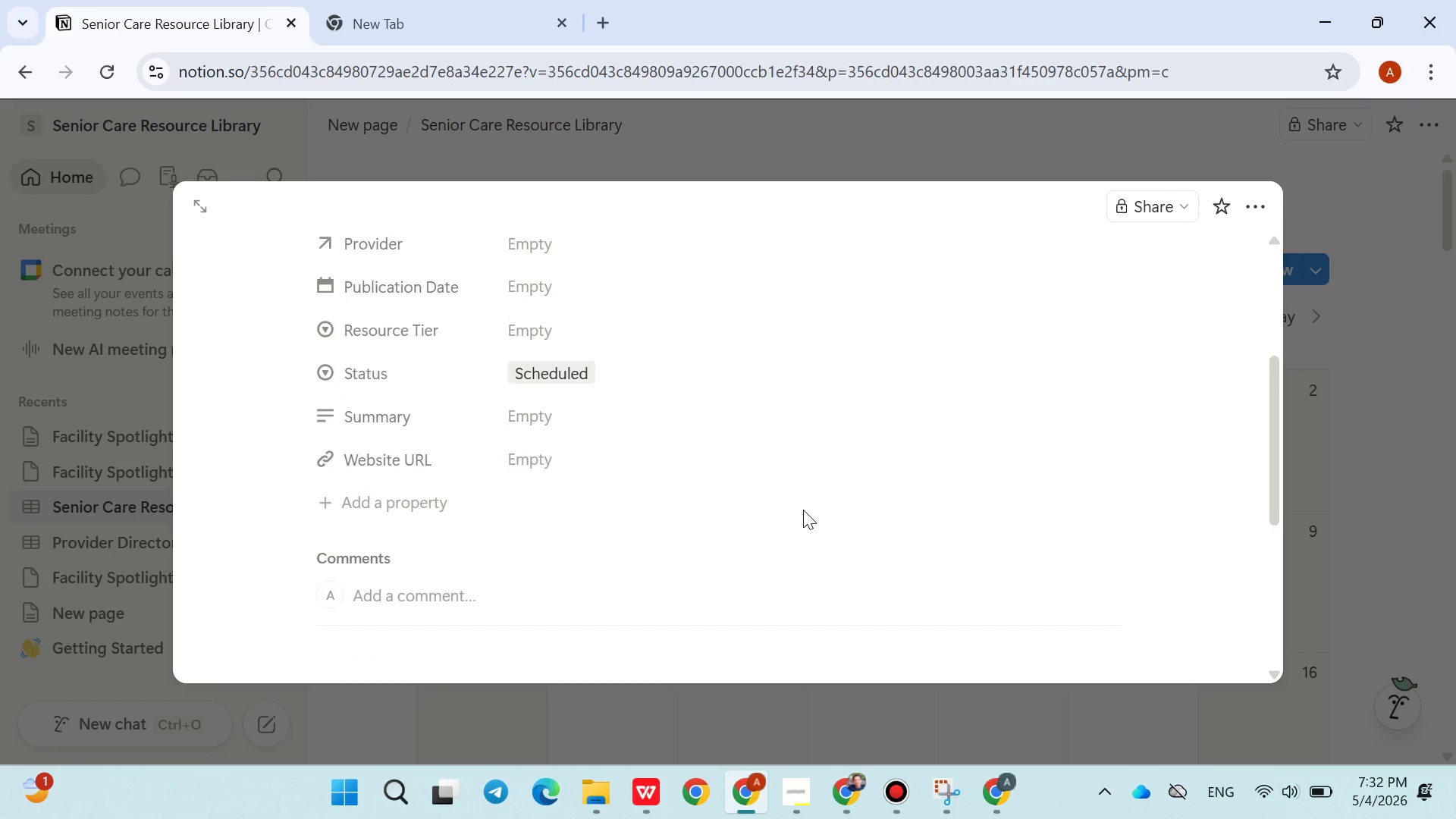 
wait(19.99)
 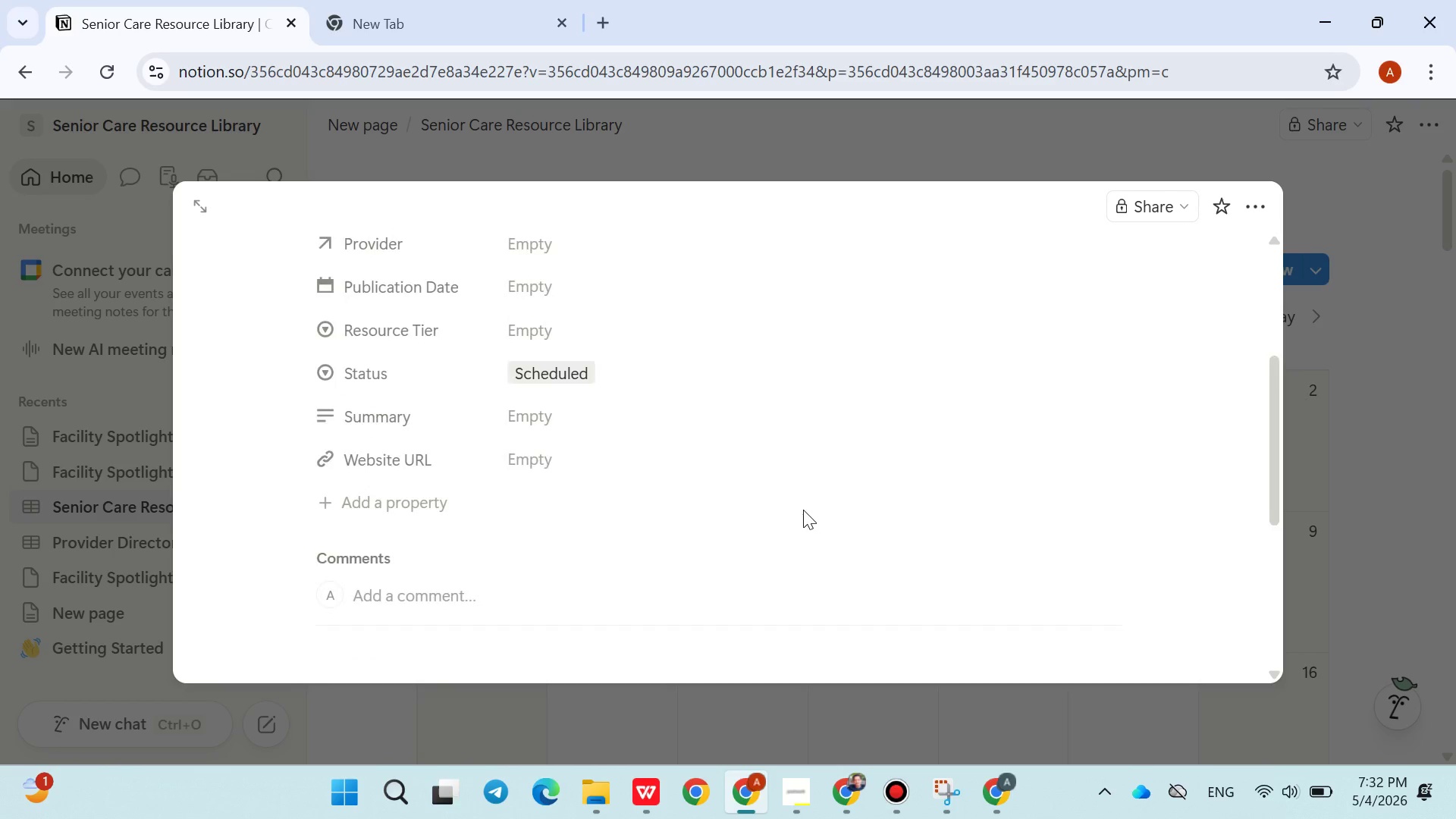 
key(Enter)
 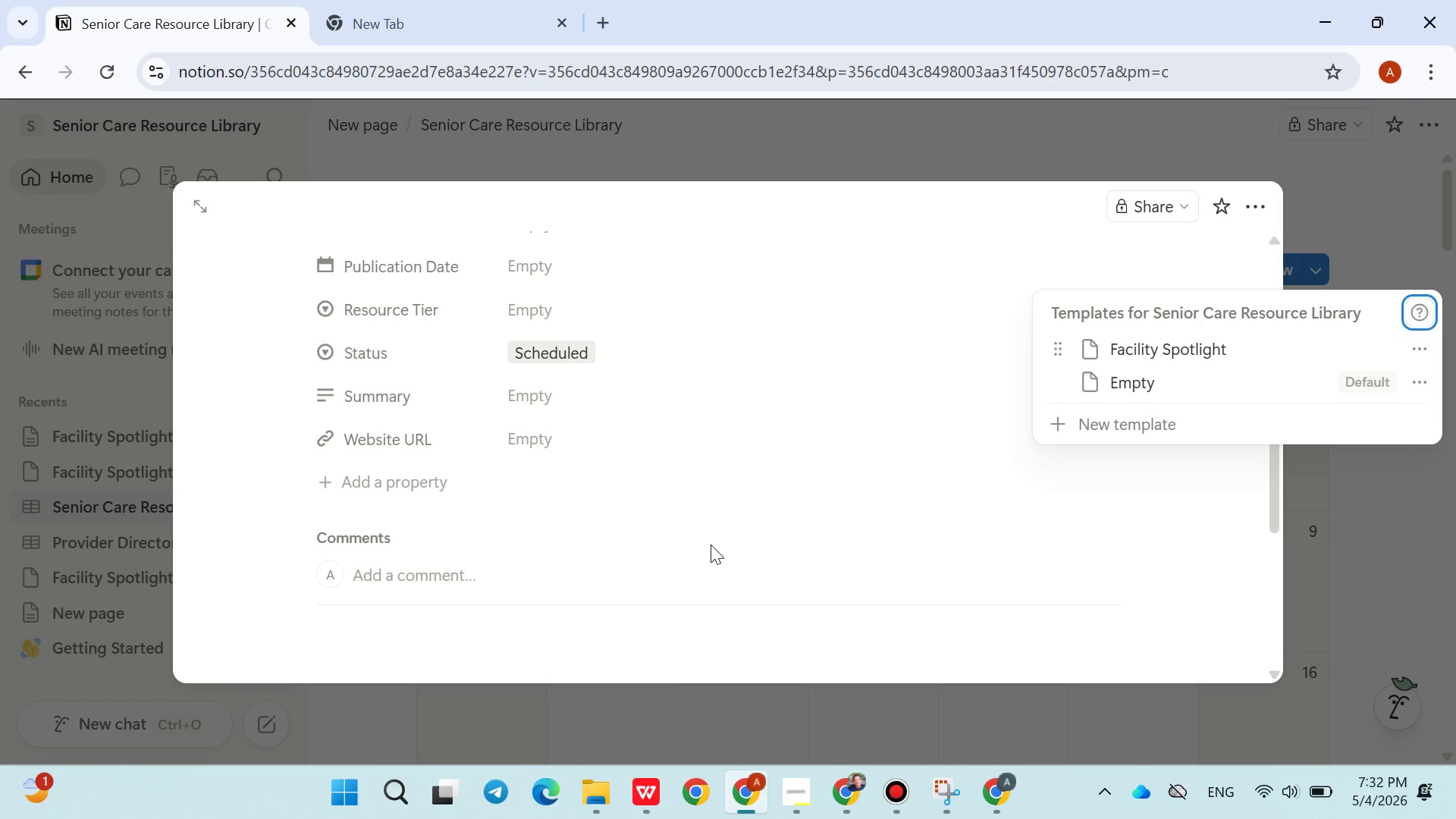 
left_click([727, 538])
 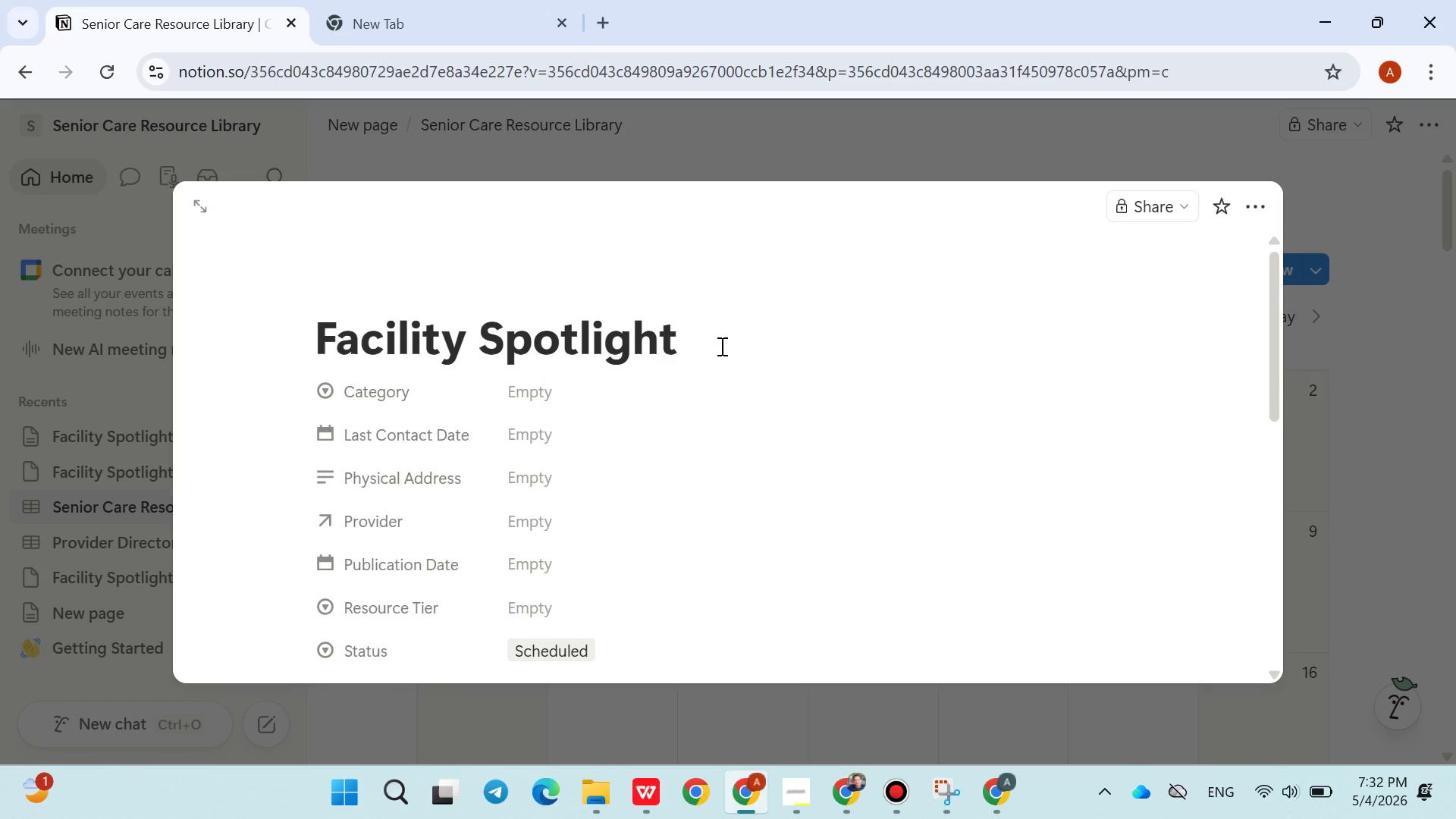 
left_click([726, 324])
 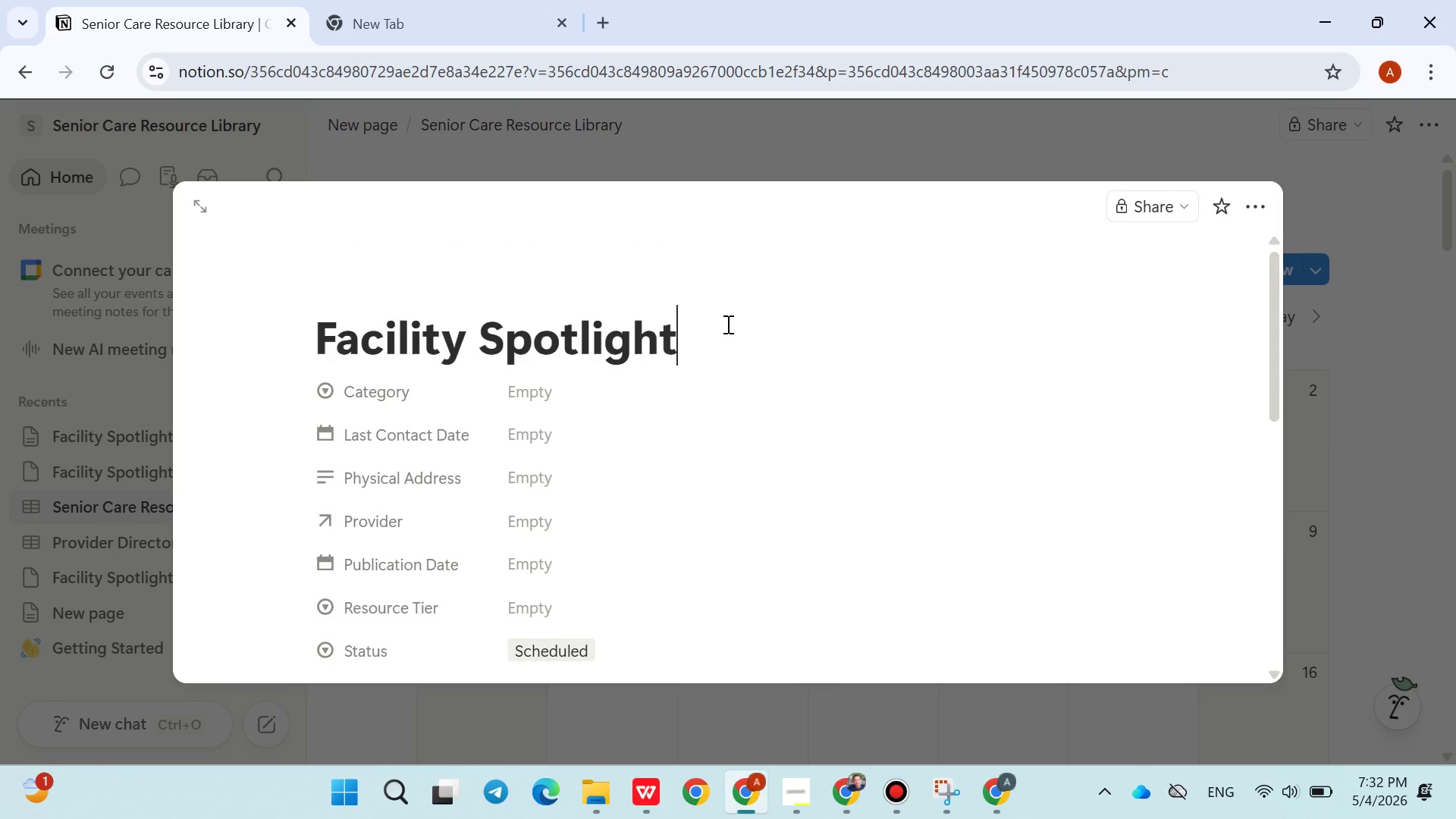 
key(Enter)
 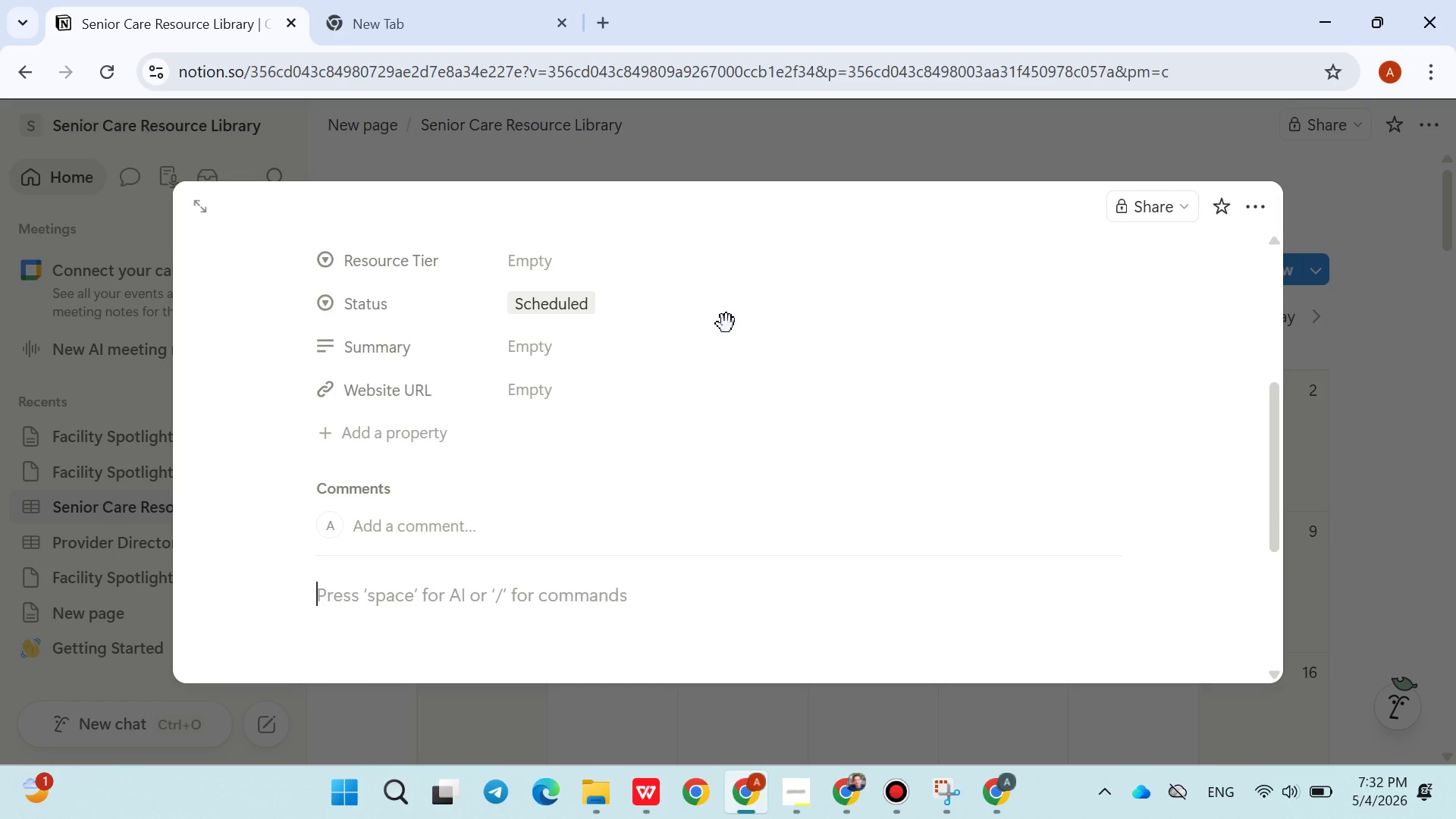 
key(Control+V)
 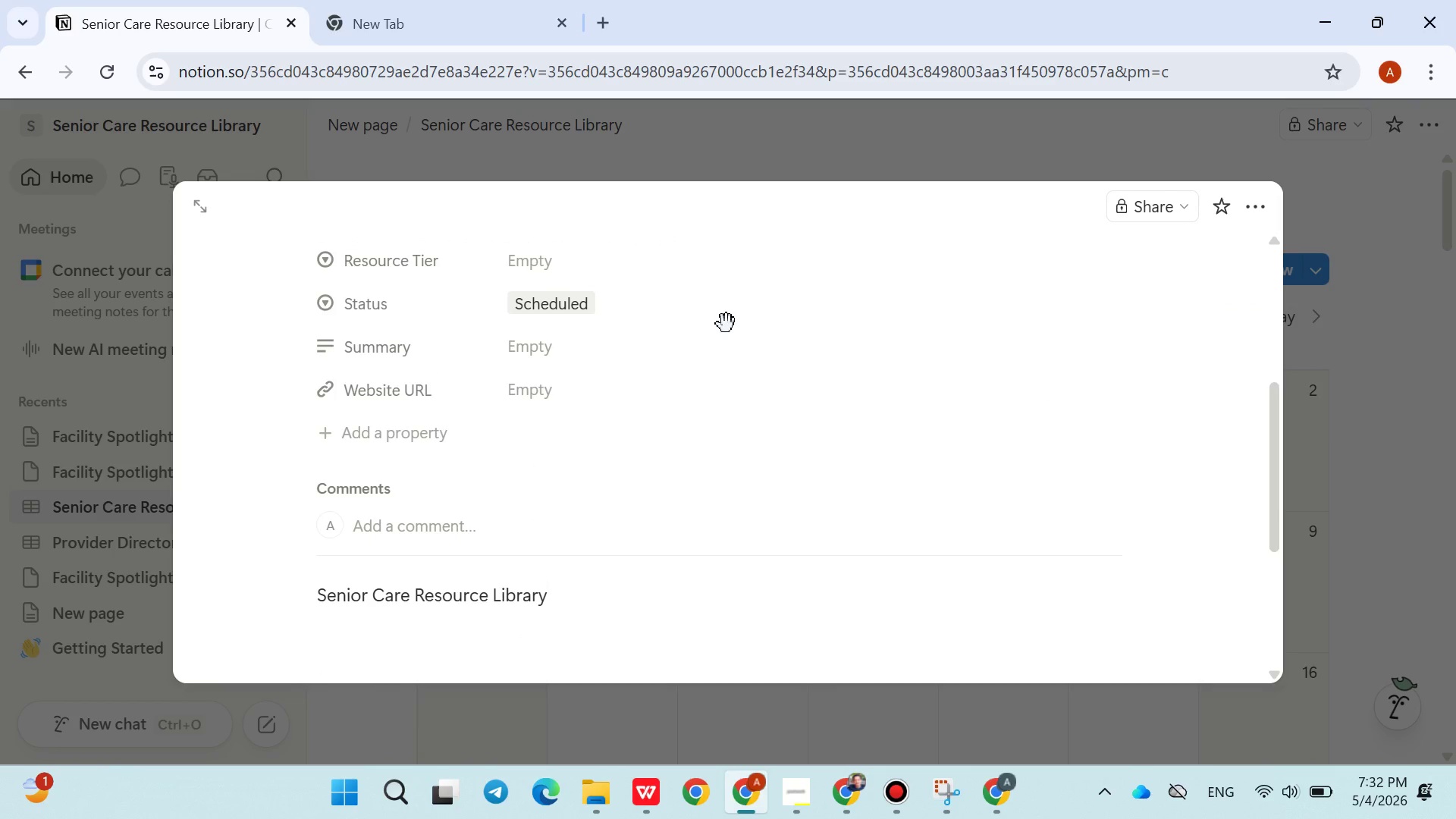 
key(Control+Z)
 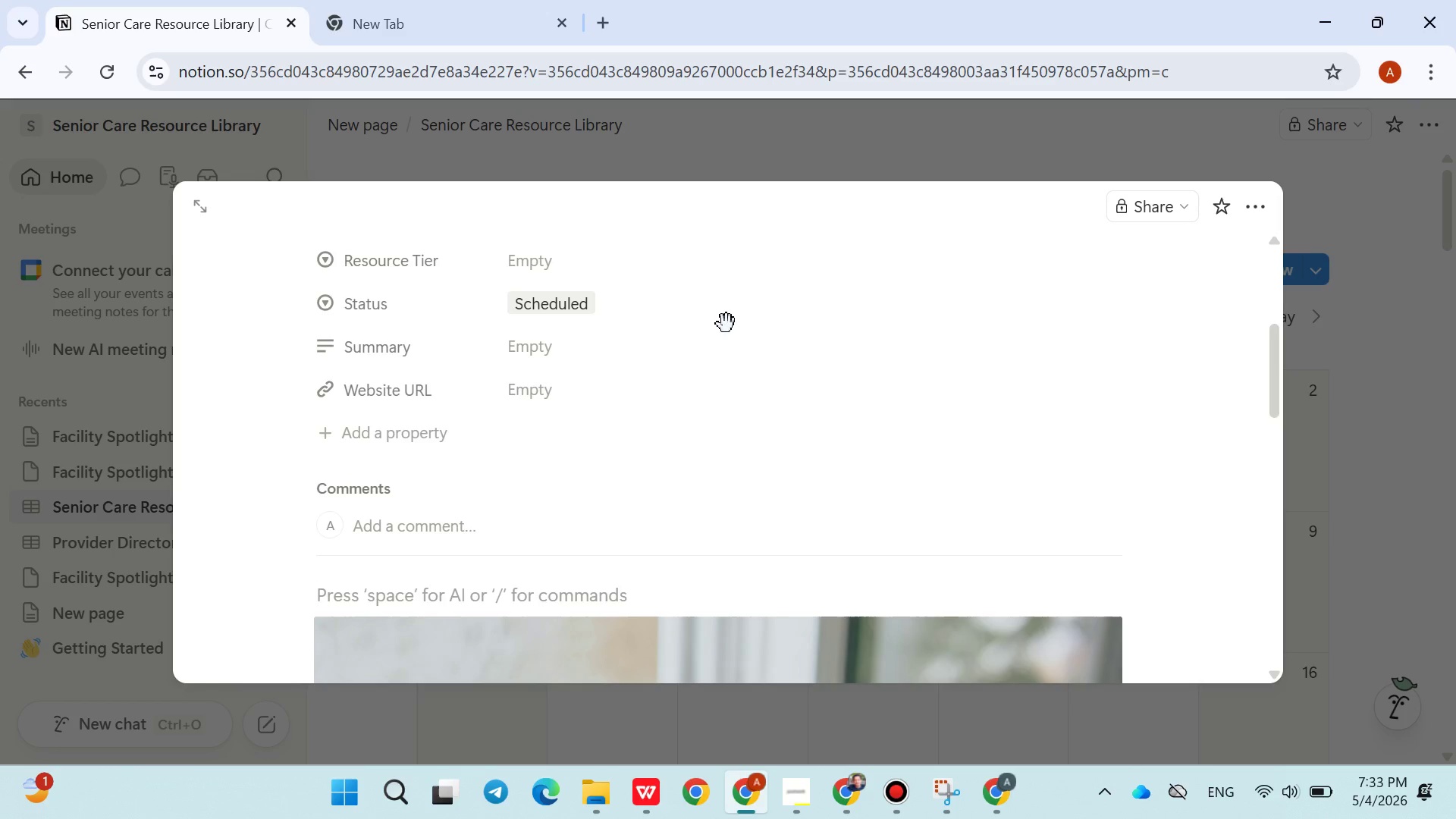 
wait(19.06)
 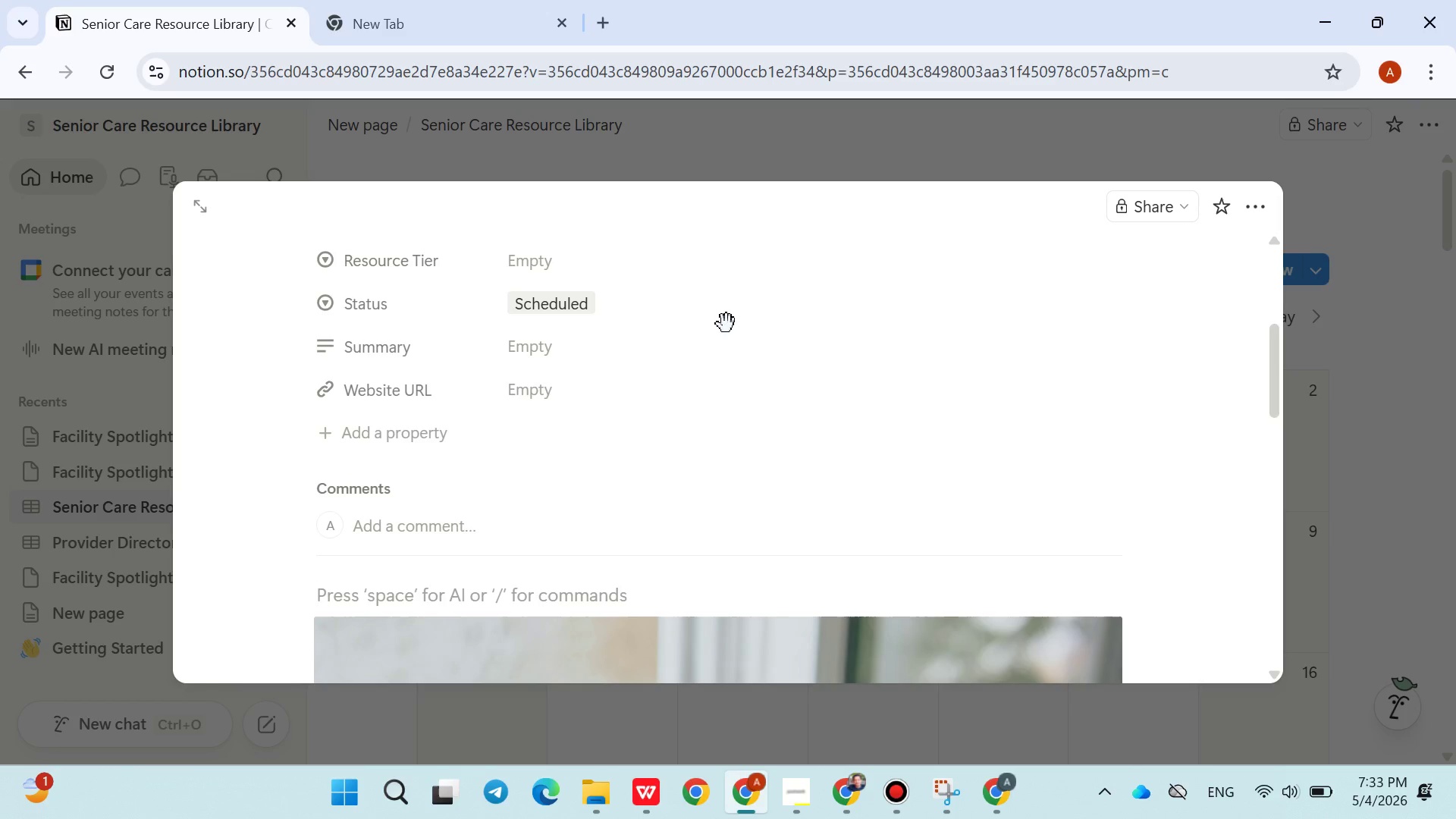 
key(ArrowRight)
 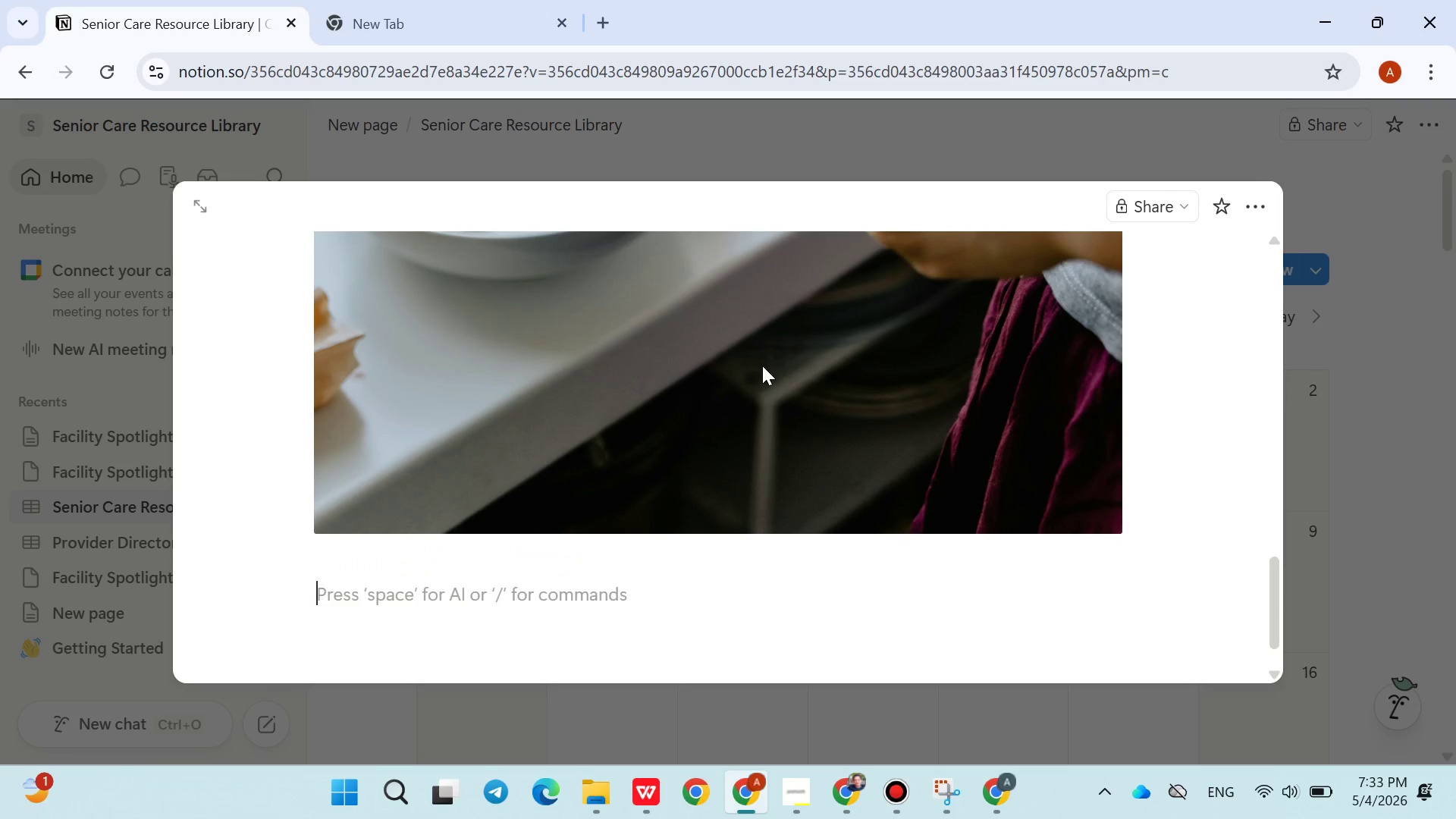 
key(Enter)
 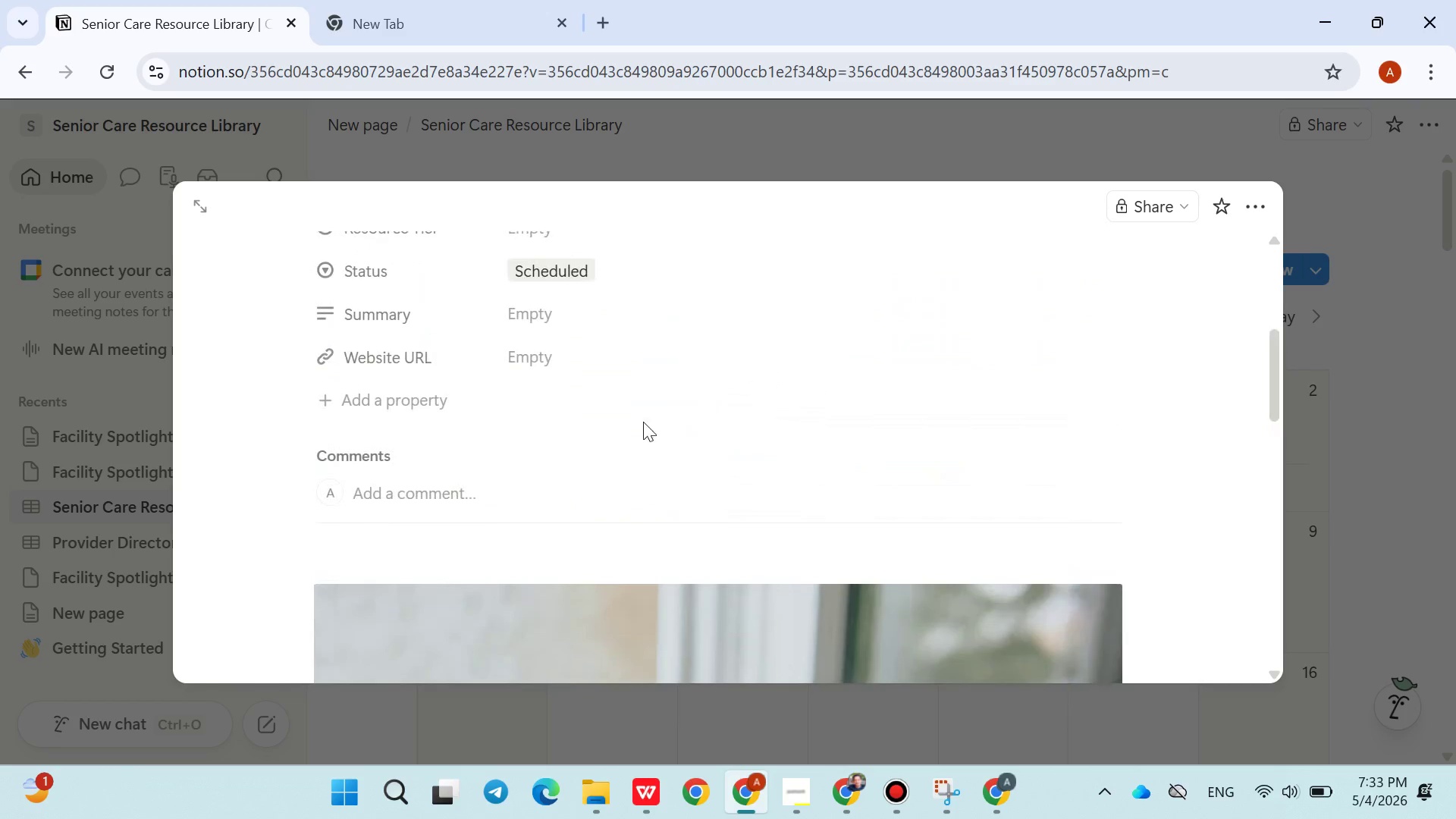 
wait(7.78)
 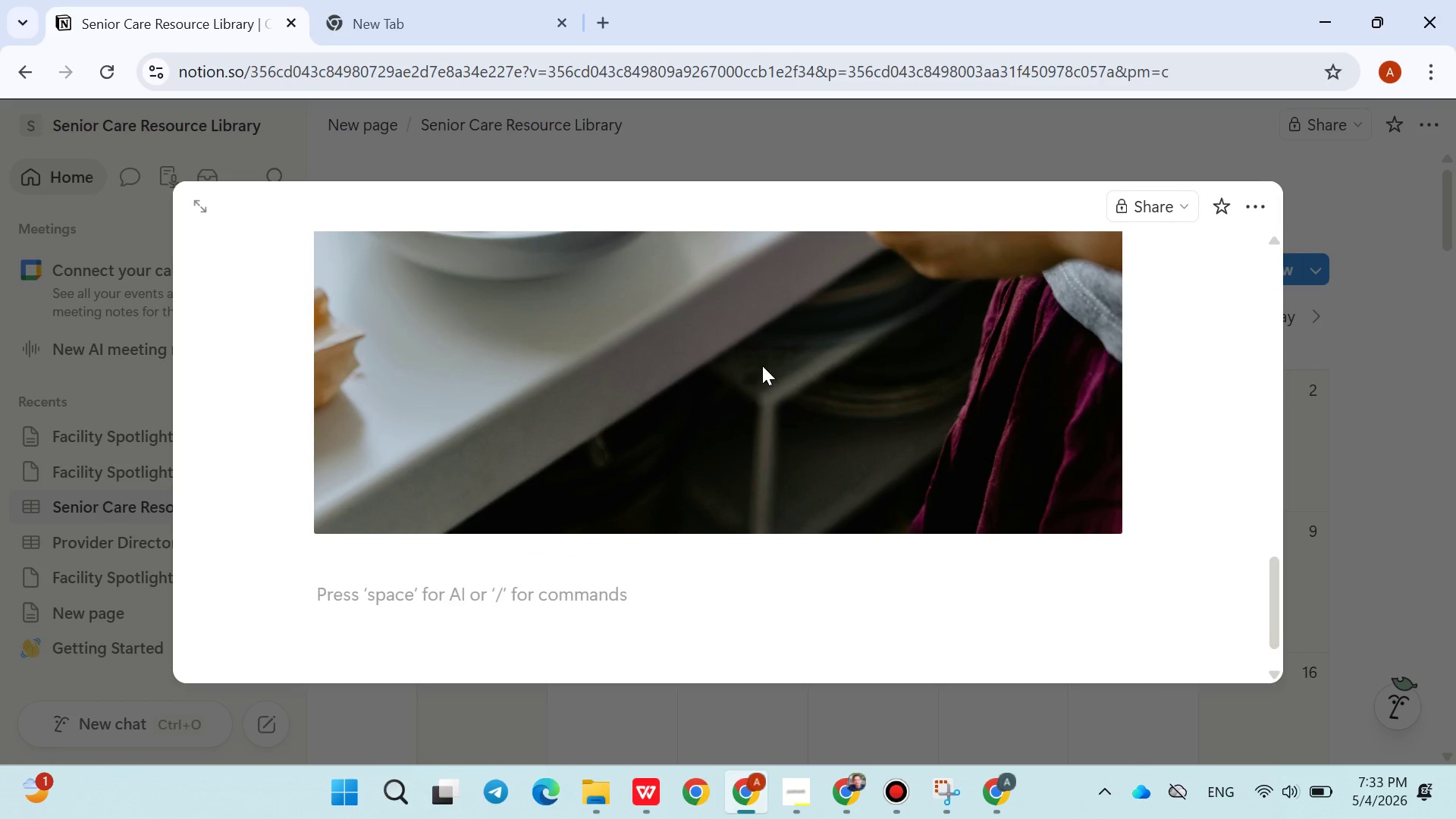 
key(ArrowUp)
 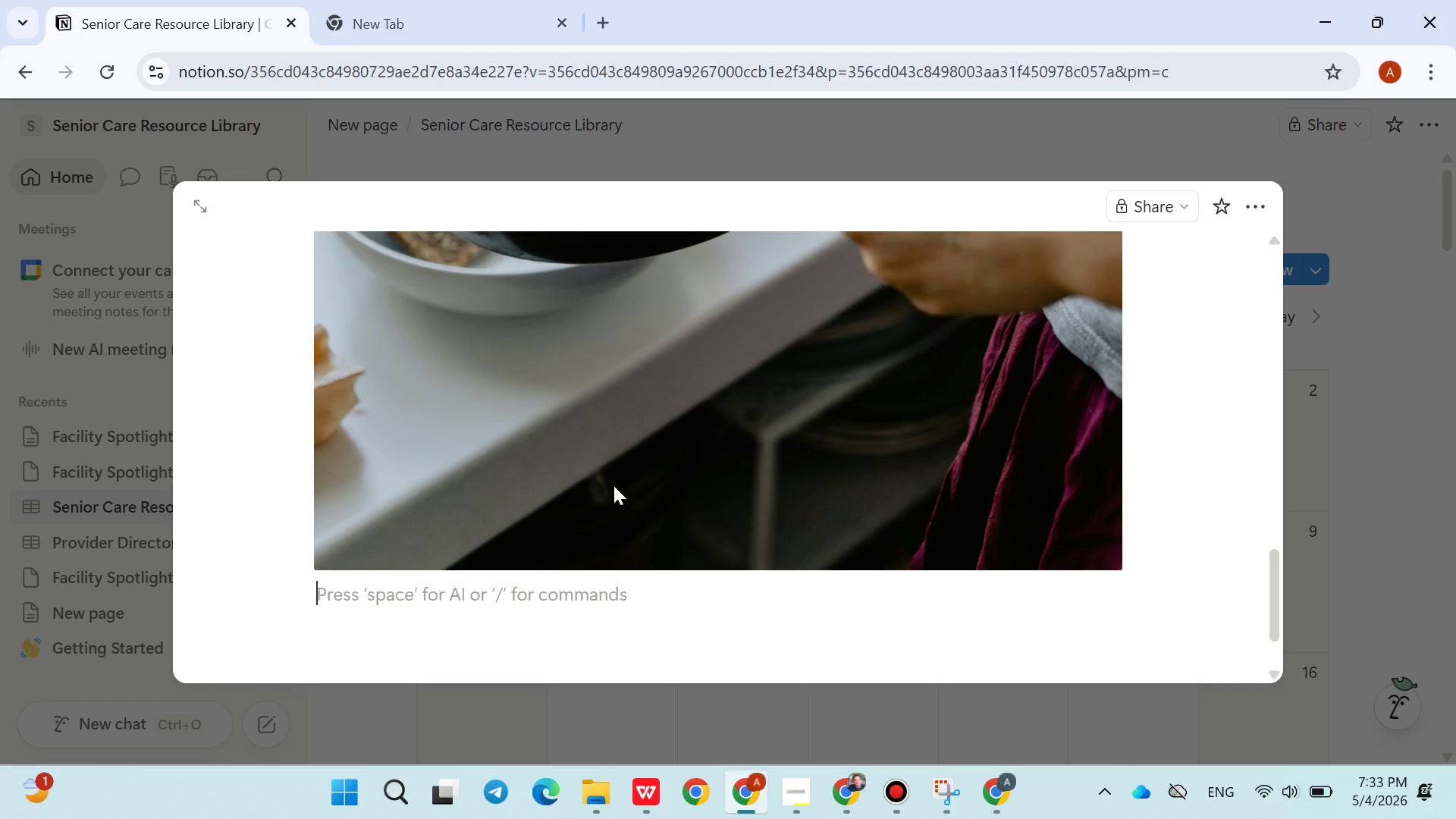 
key(ArrowLeft)
 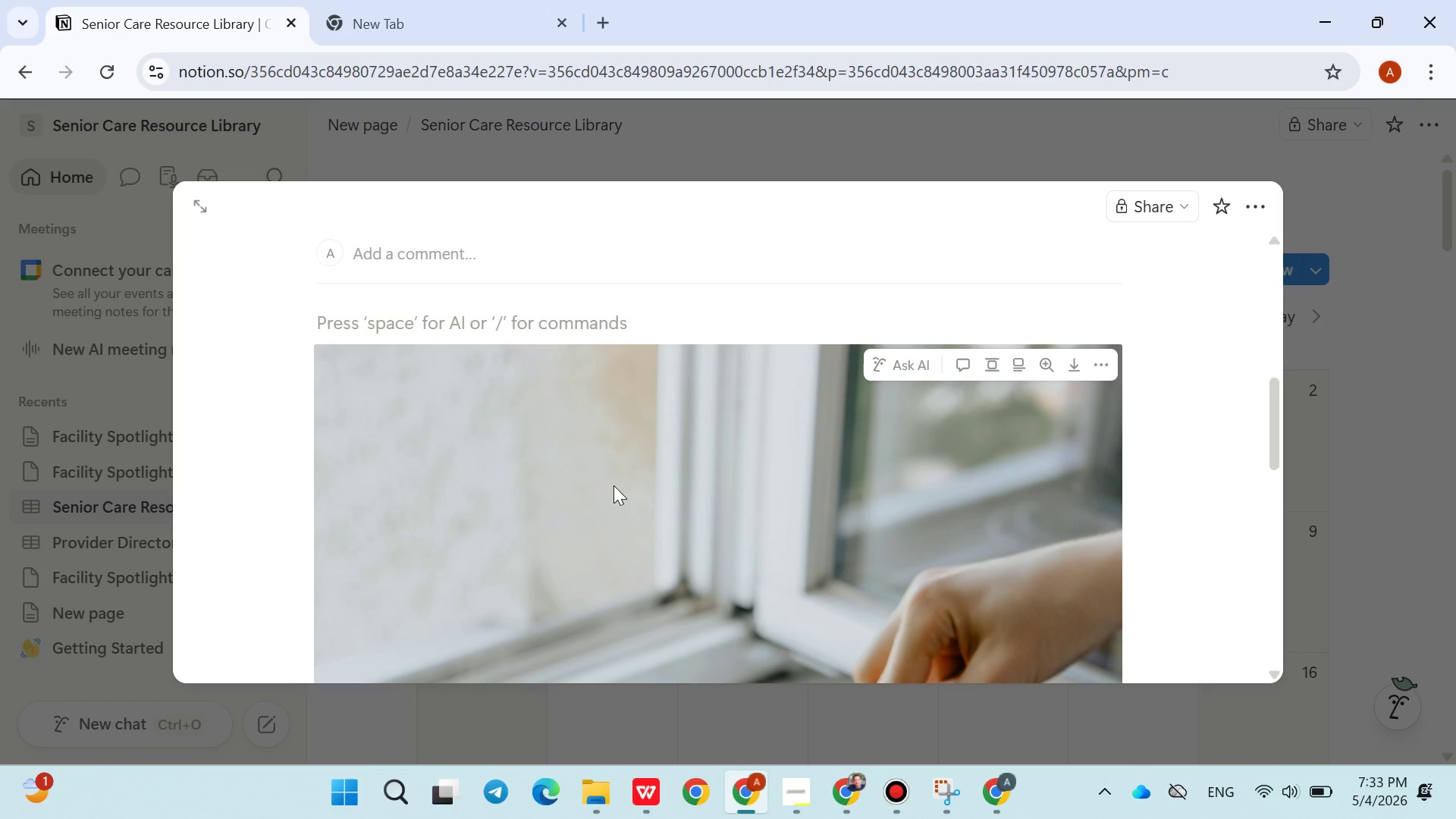 
key(Slash)
 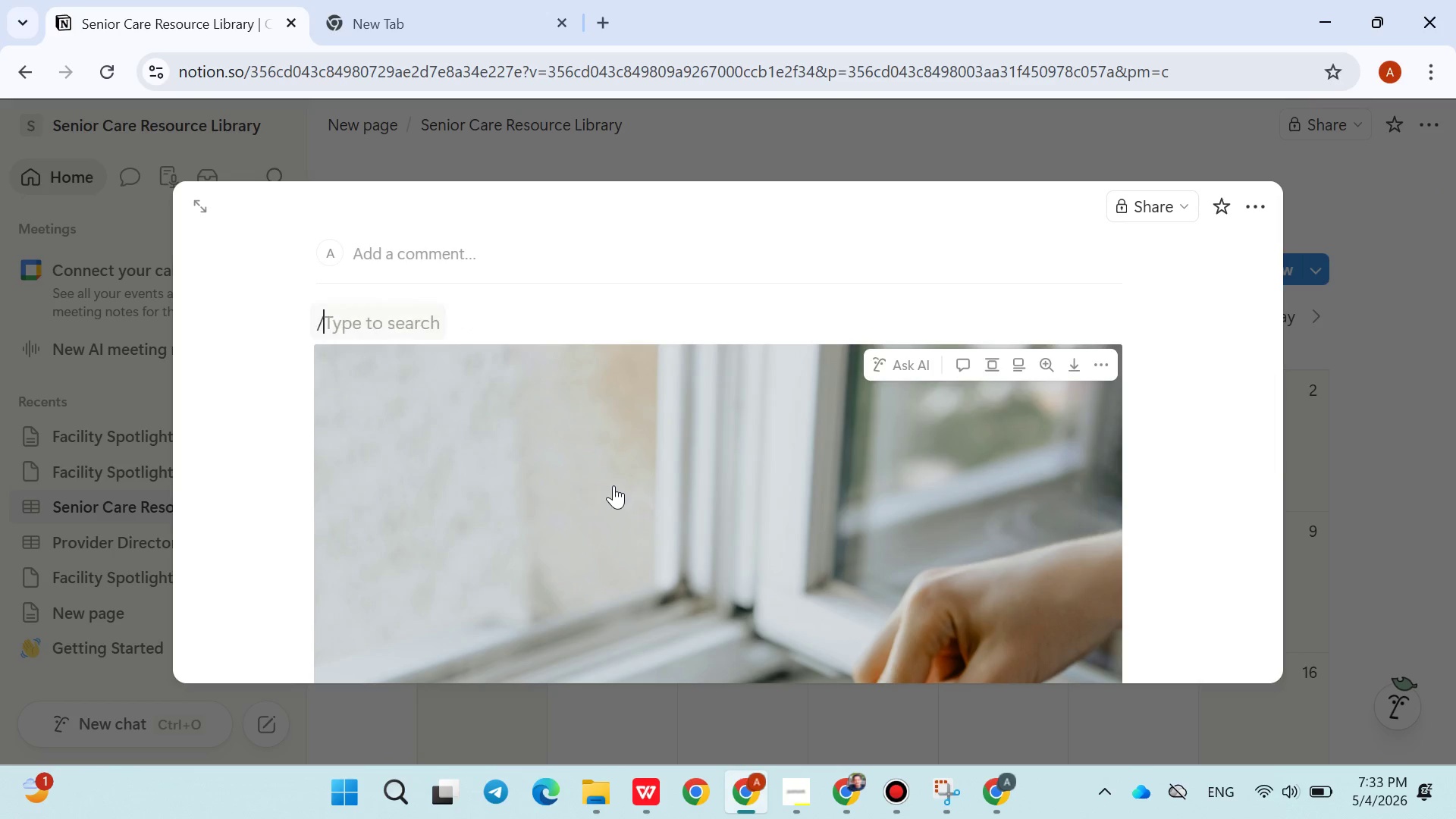 
key(H)
 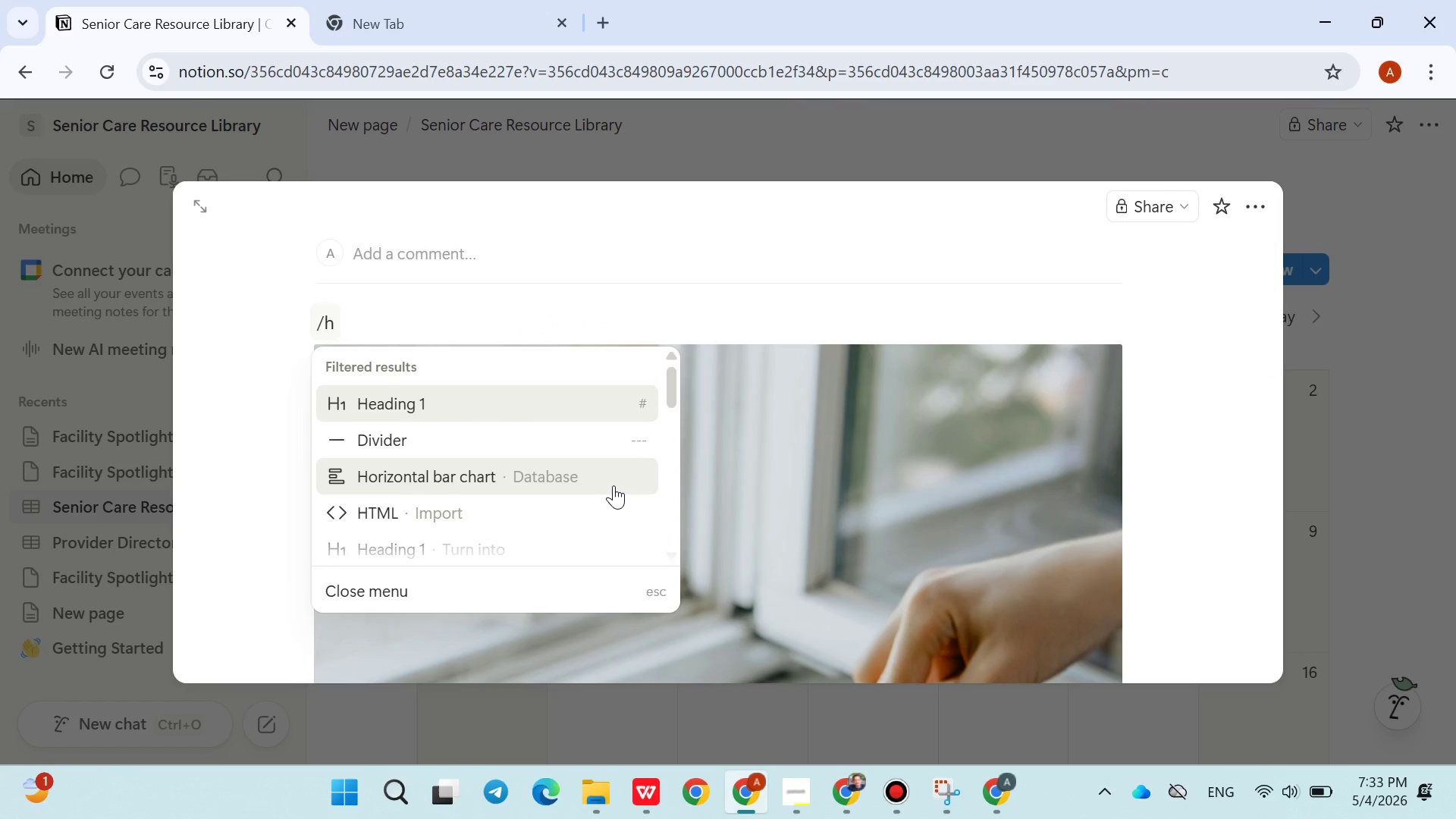 
key(Enter)
 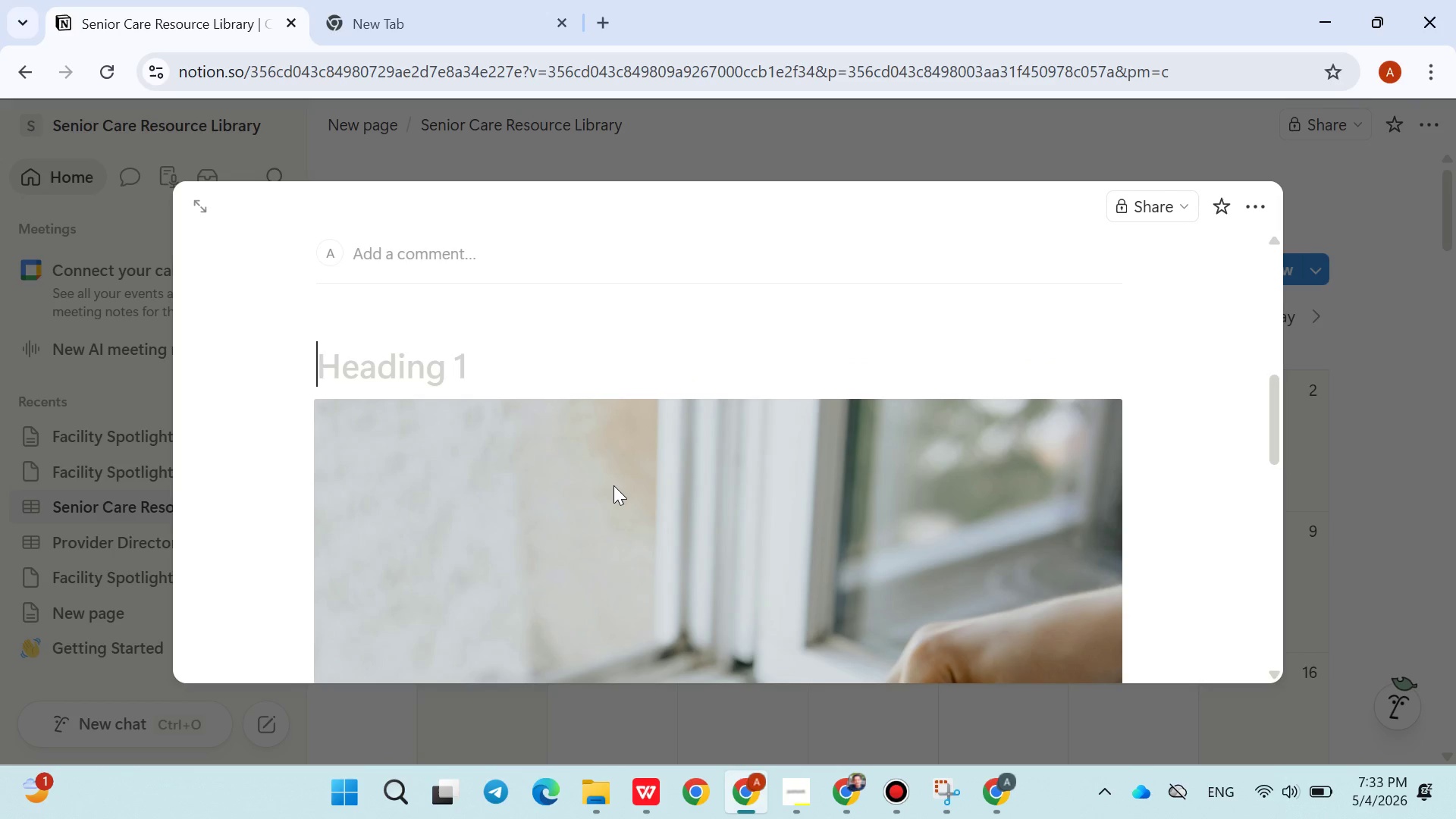 
wait(8.81)
 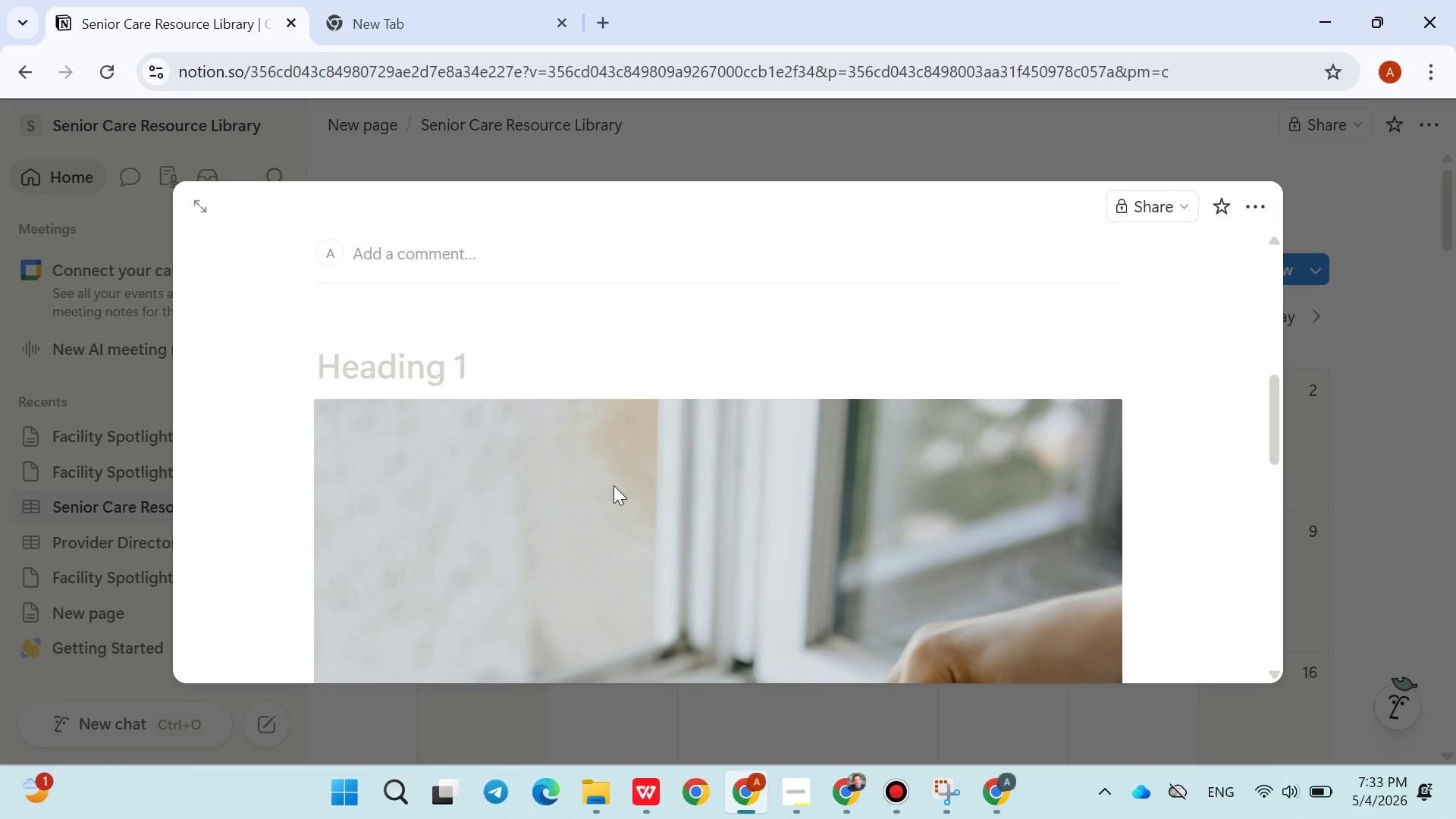 
type(Facility Overview)
 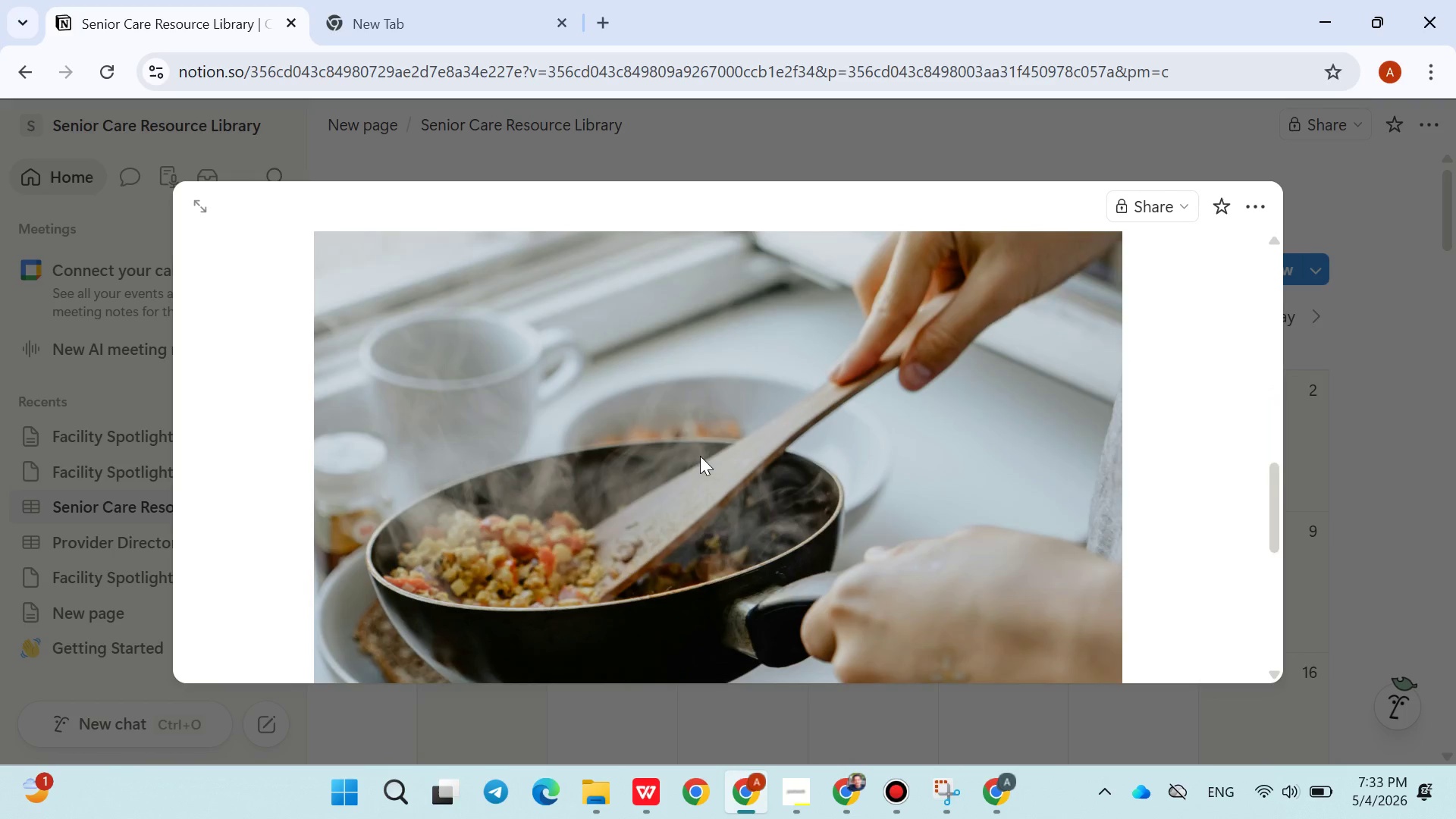 
key(ArrowRight)
 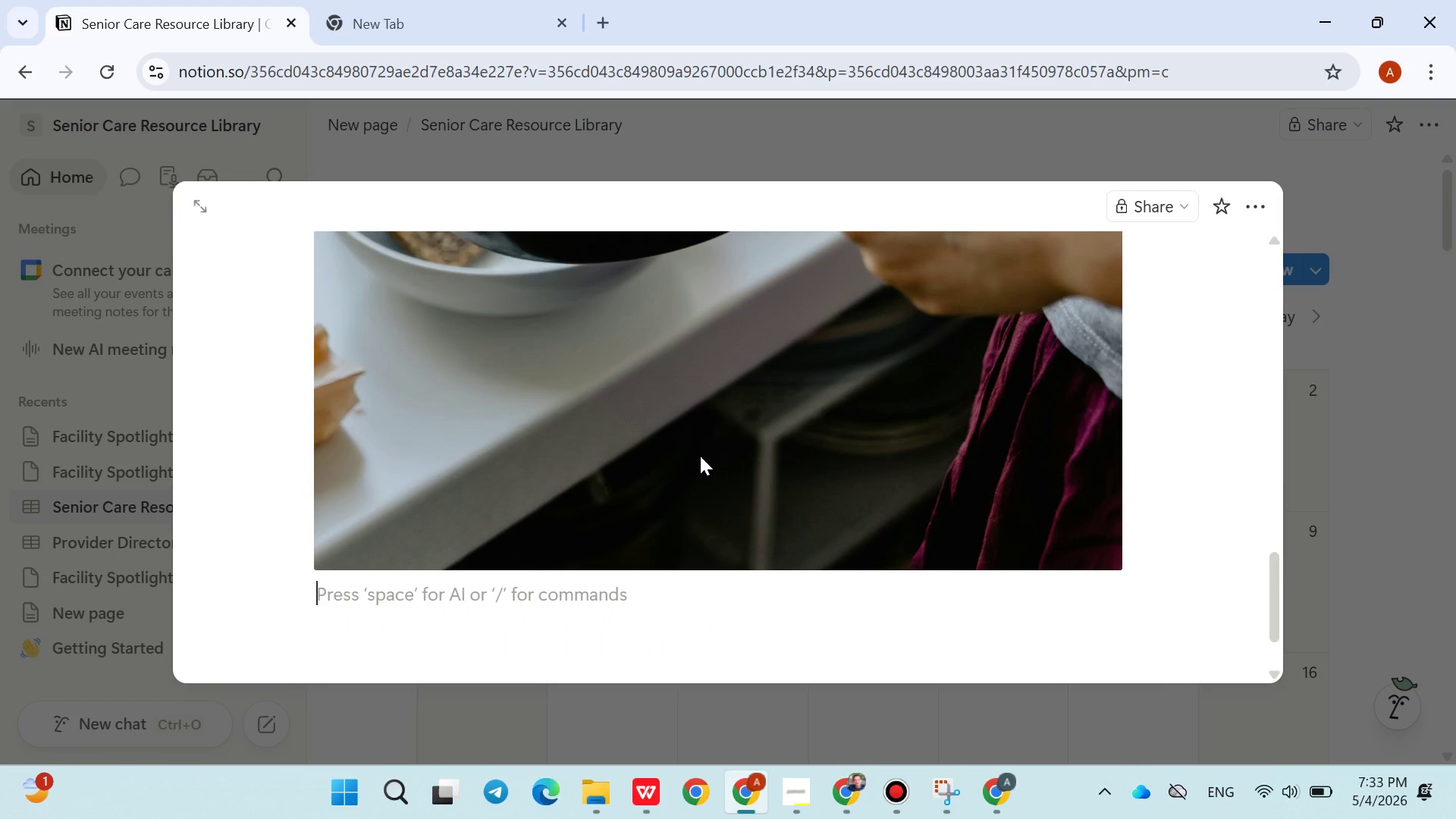 
key(Enter)
 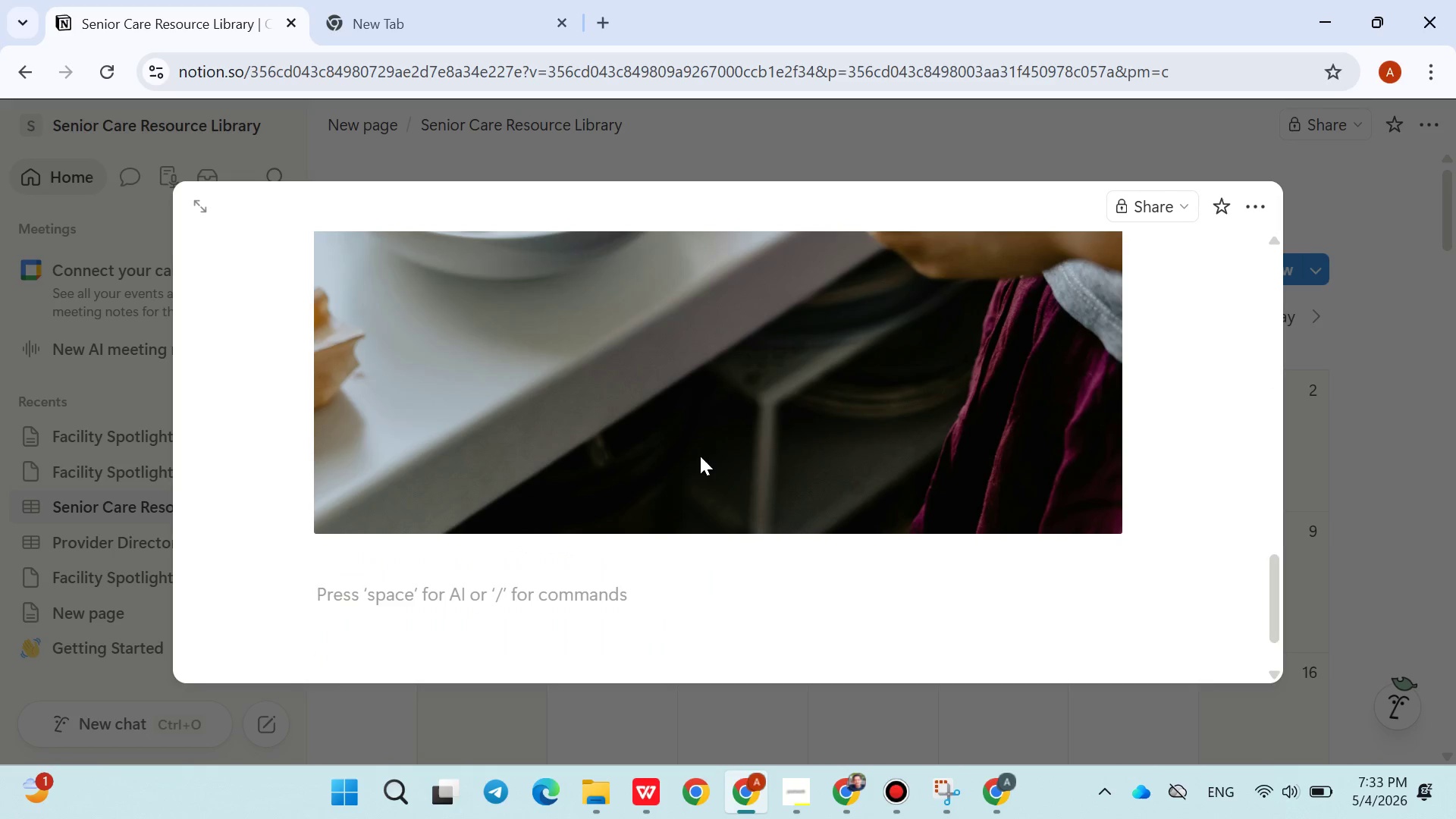 
key(Slash)
 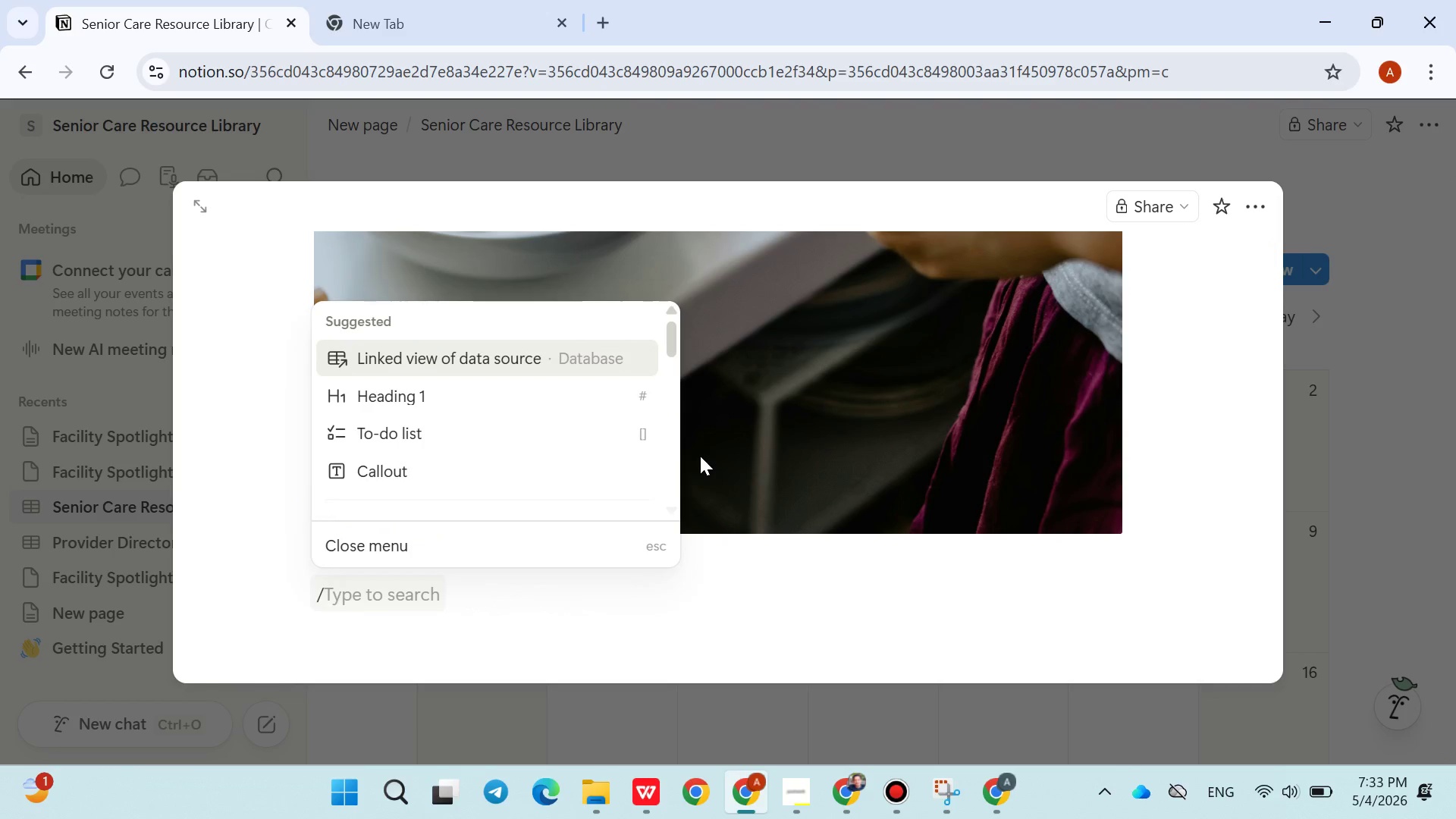 
key(Backspace)
 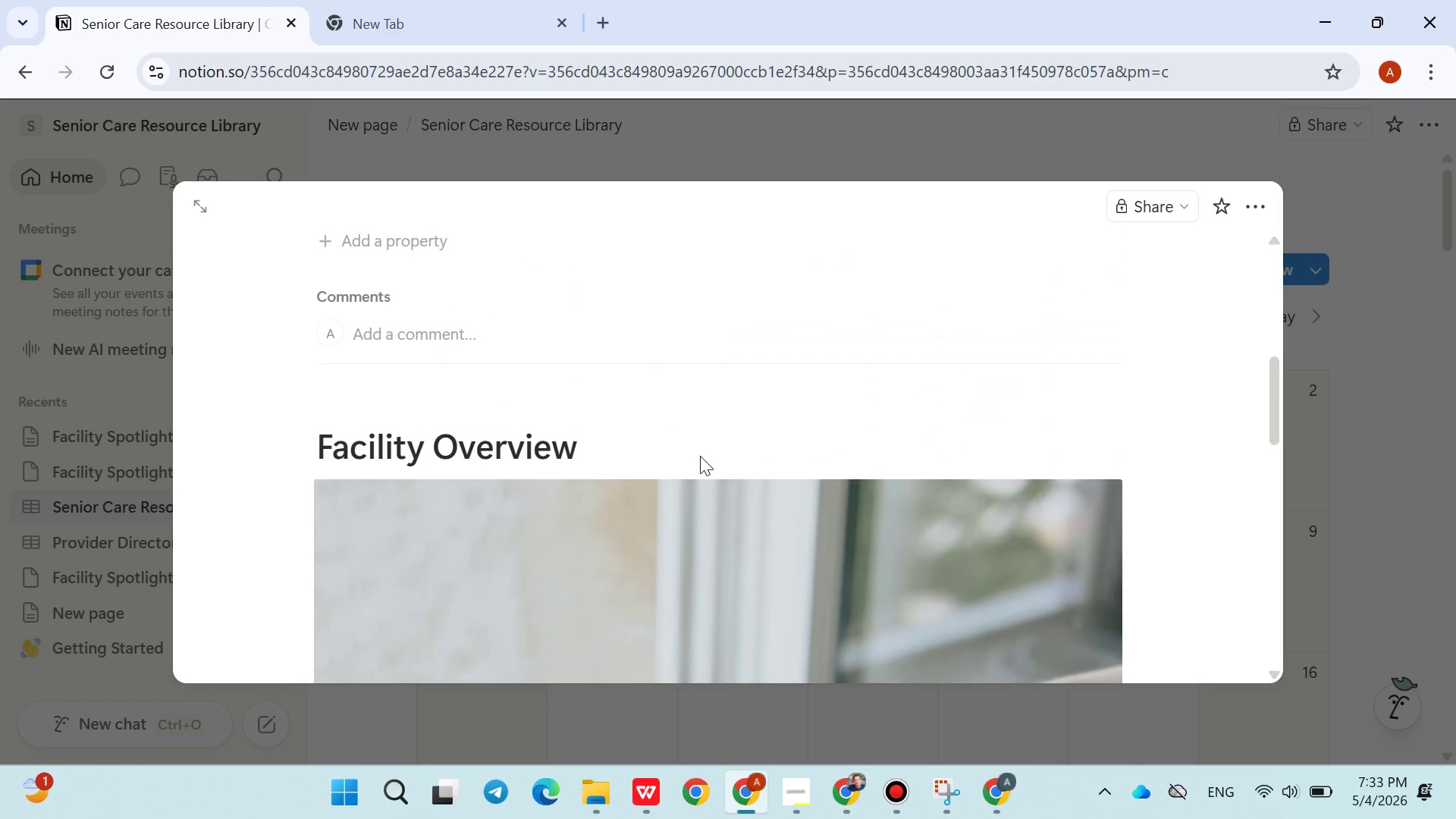 
left_click([613, 441])
 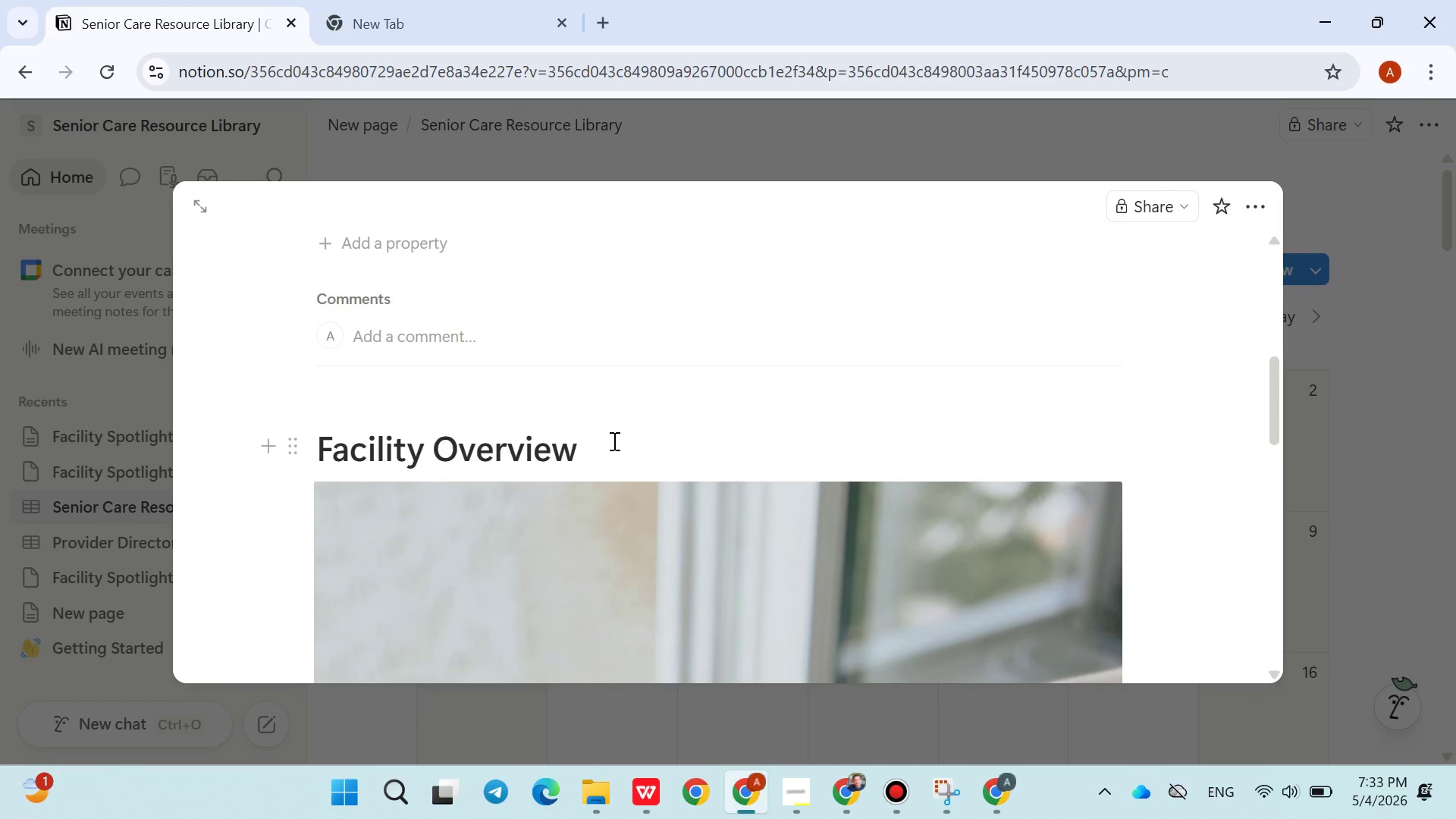 
key(Enter)
 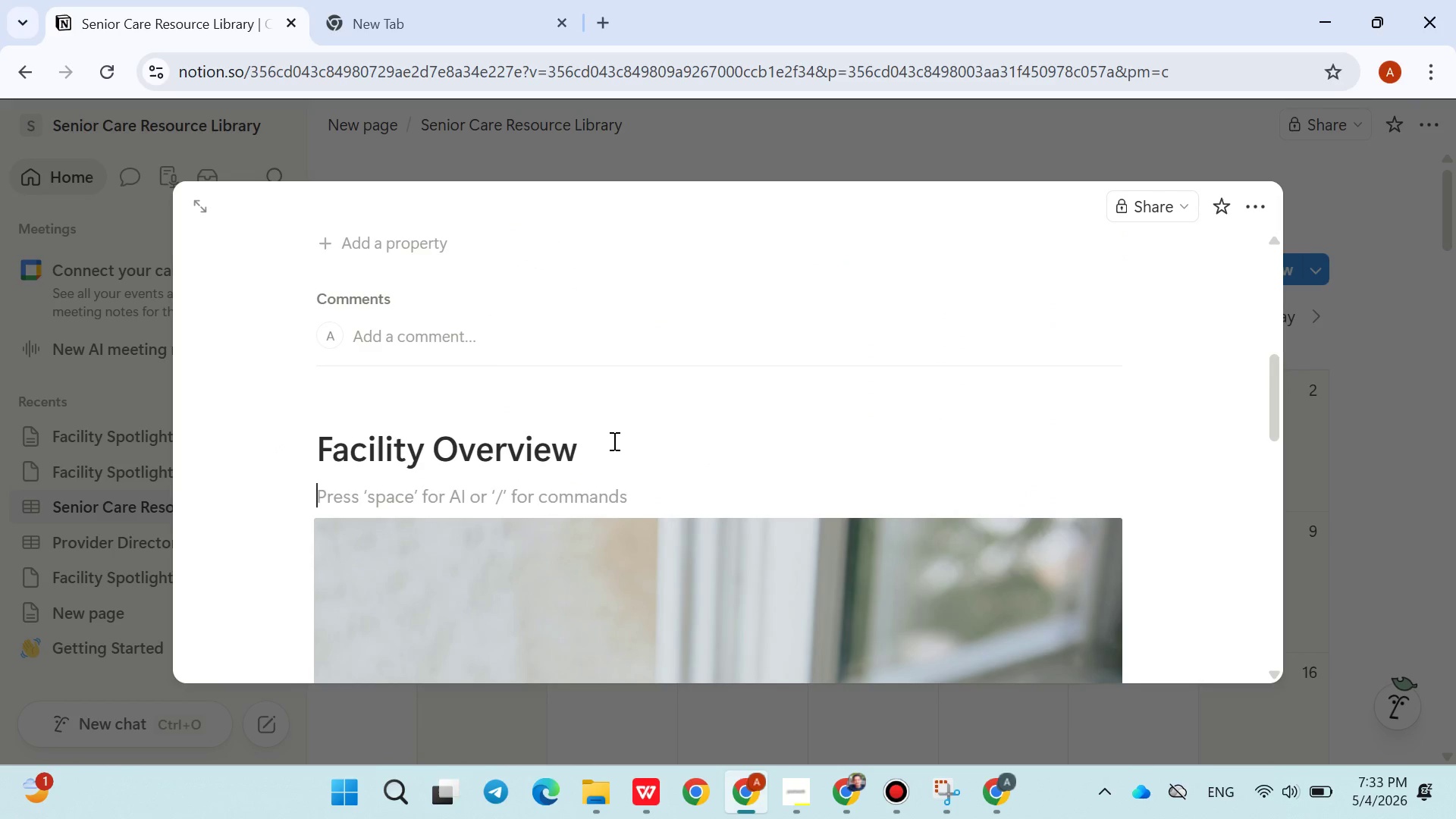 
key(Slash)
 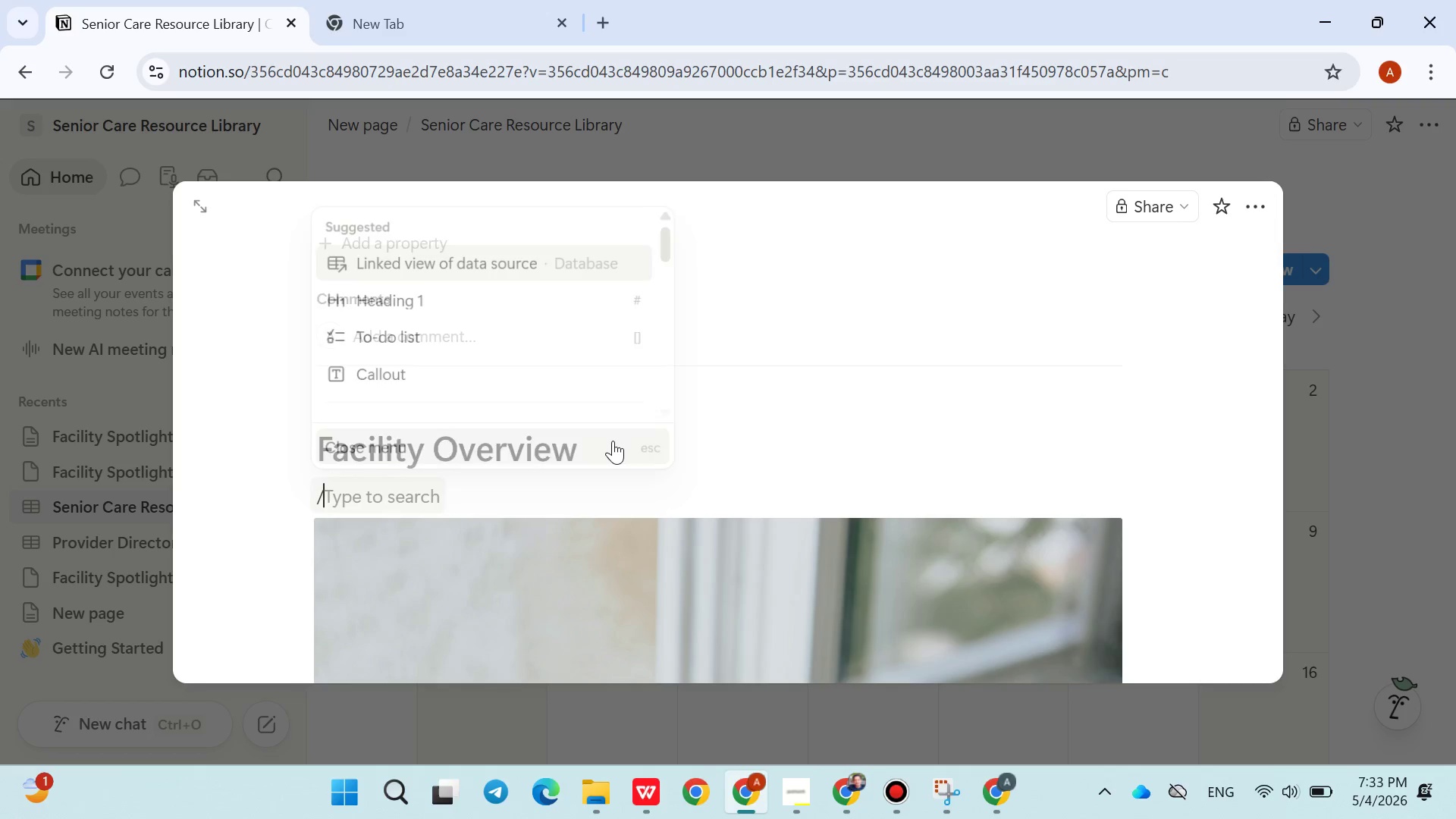 
key(T)
 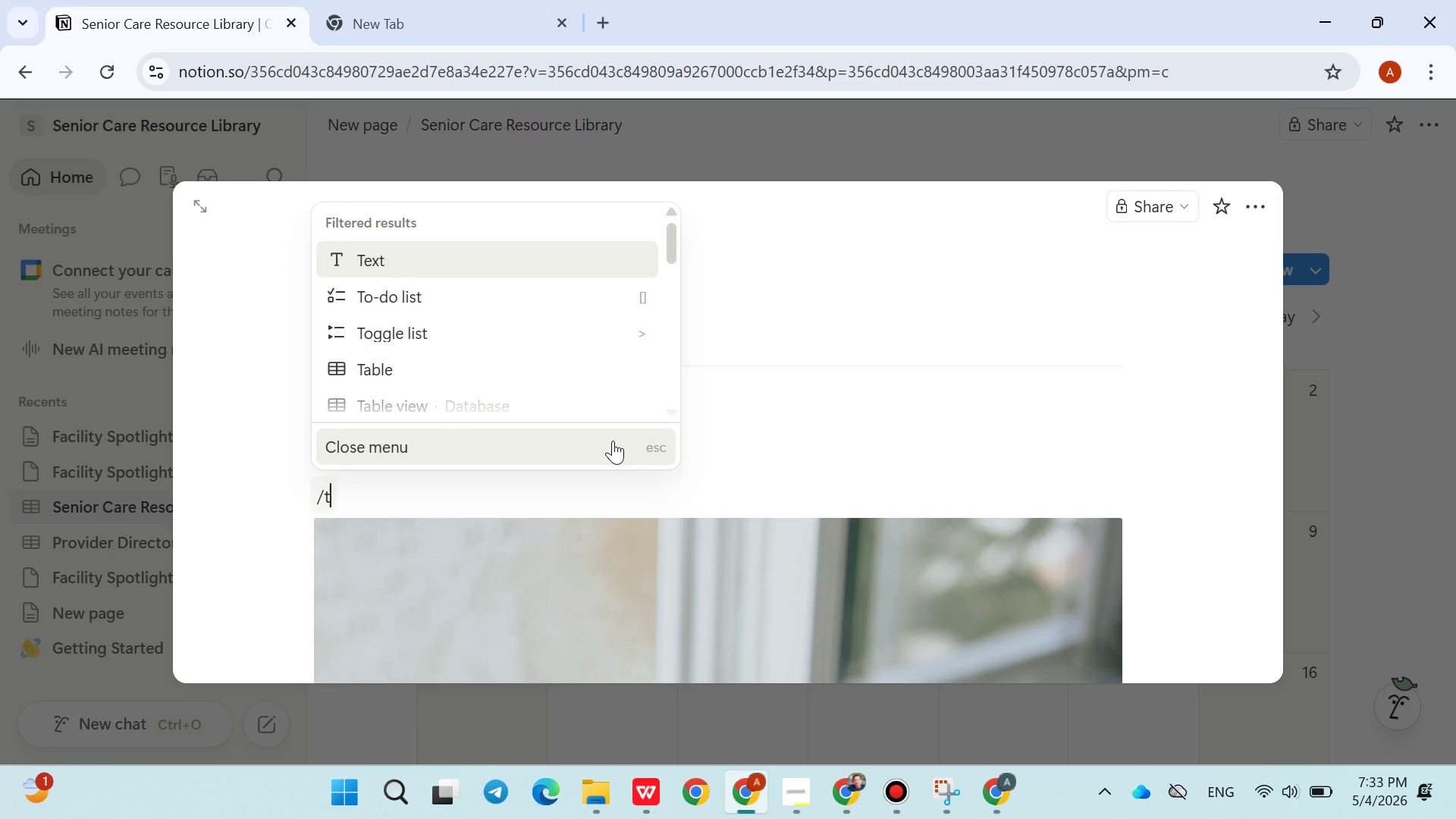 
key(ArrowDown)
 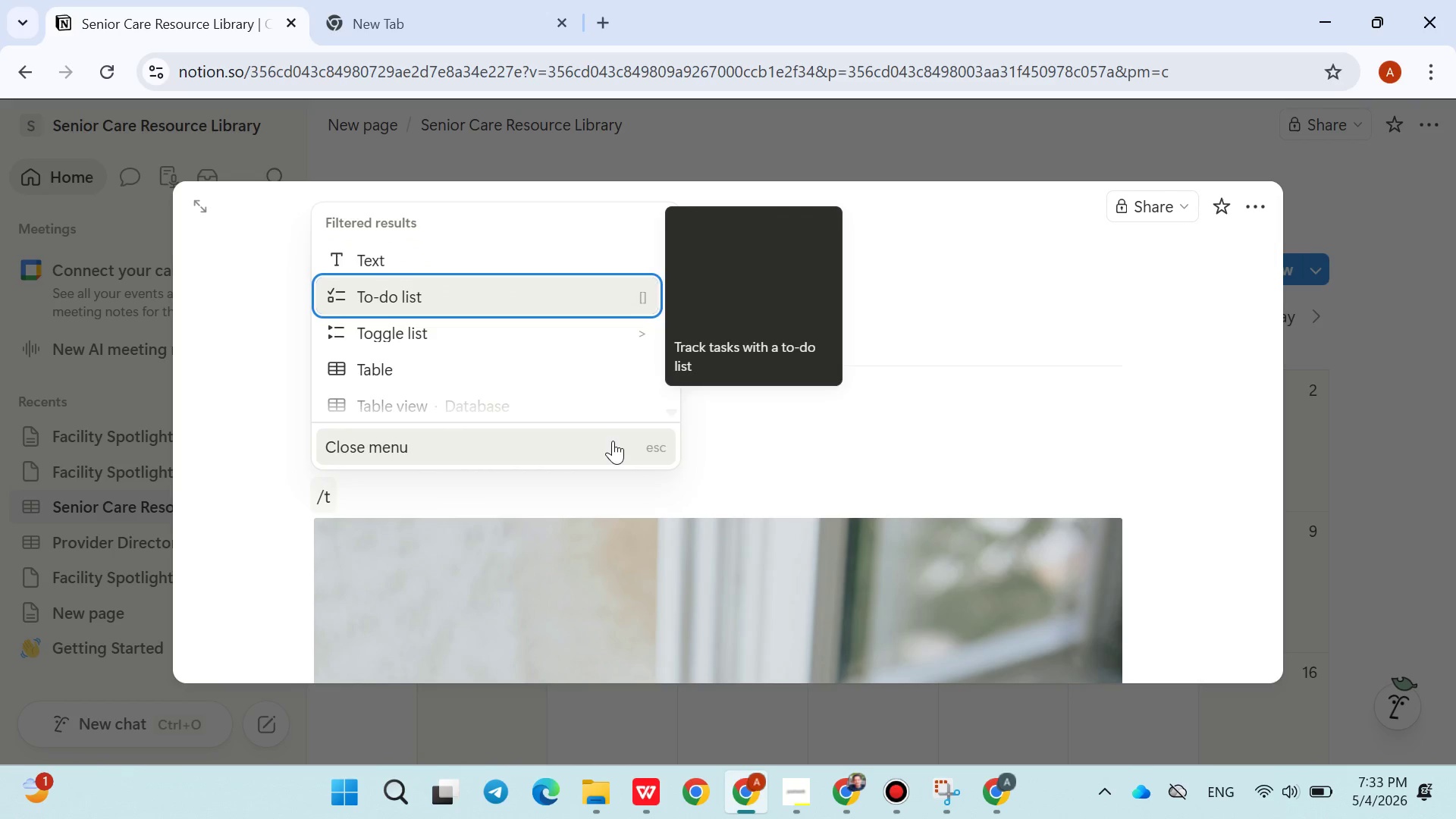 
key(Enter)
 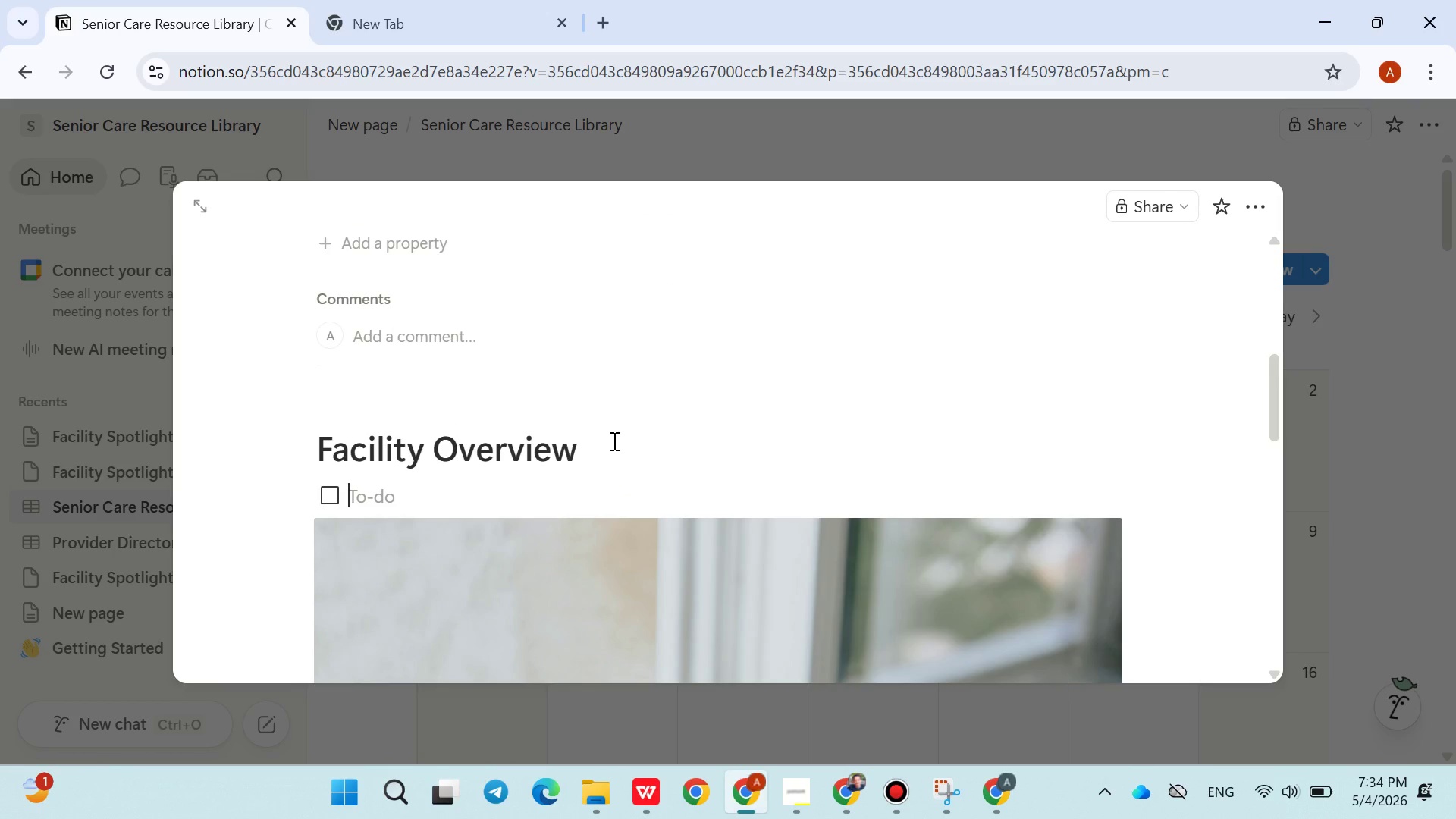 
type(Provider())
 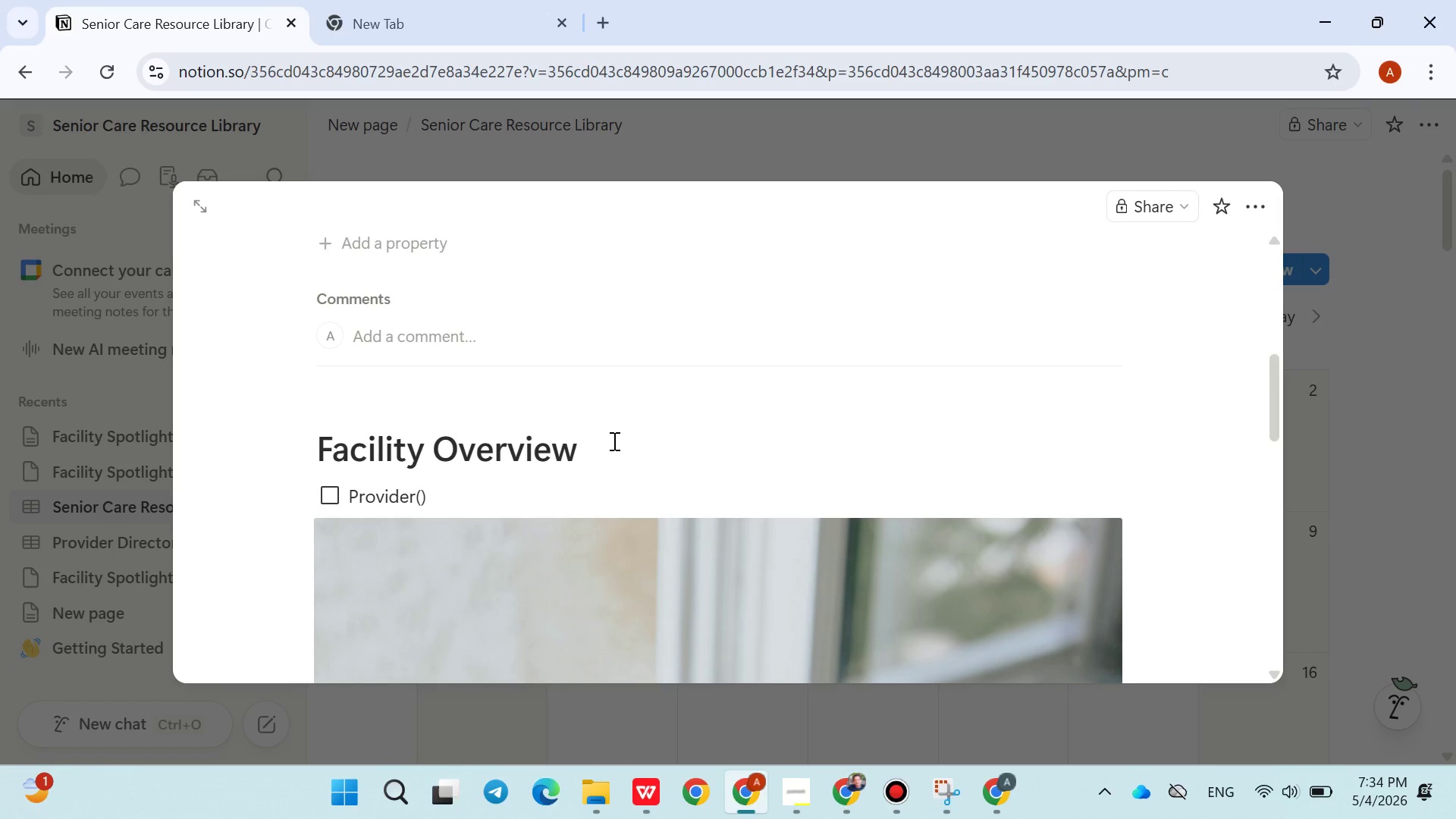 
key(ArrowLeft)
 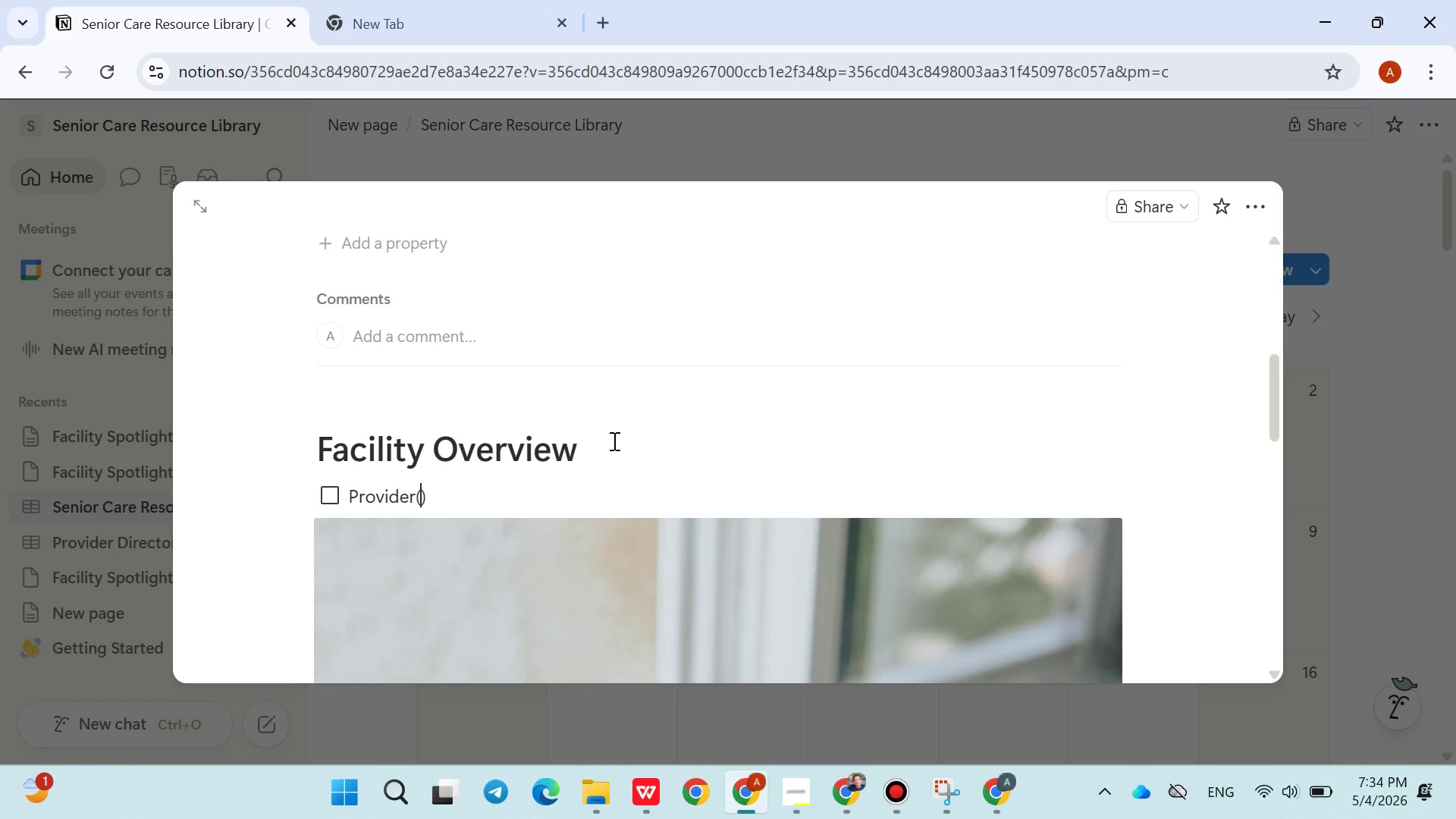 
type(Relation)
 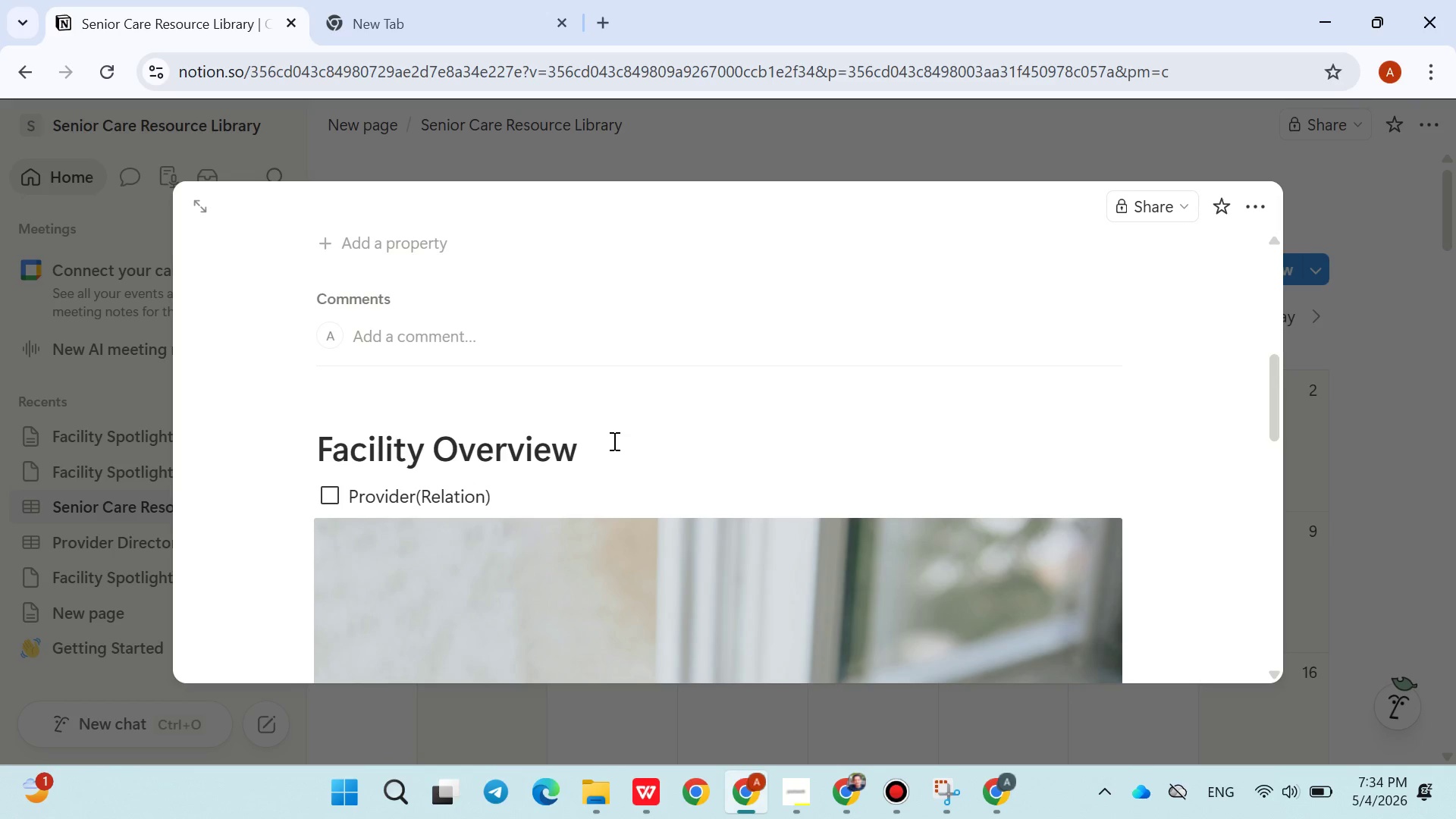 
key(ArrowRight)
 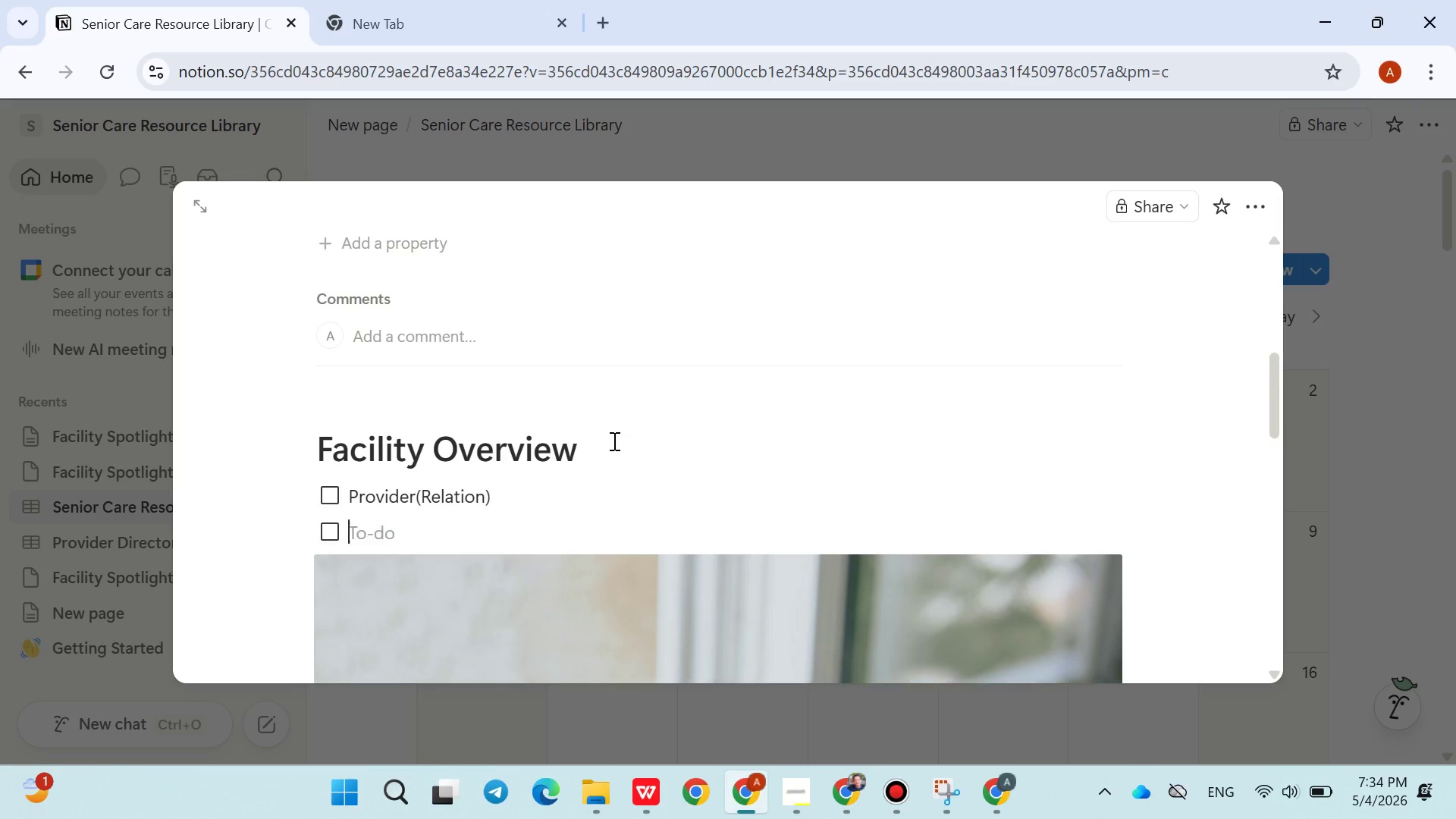 
key(Enter)
 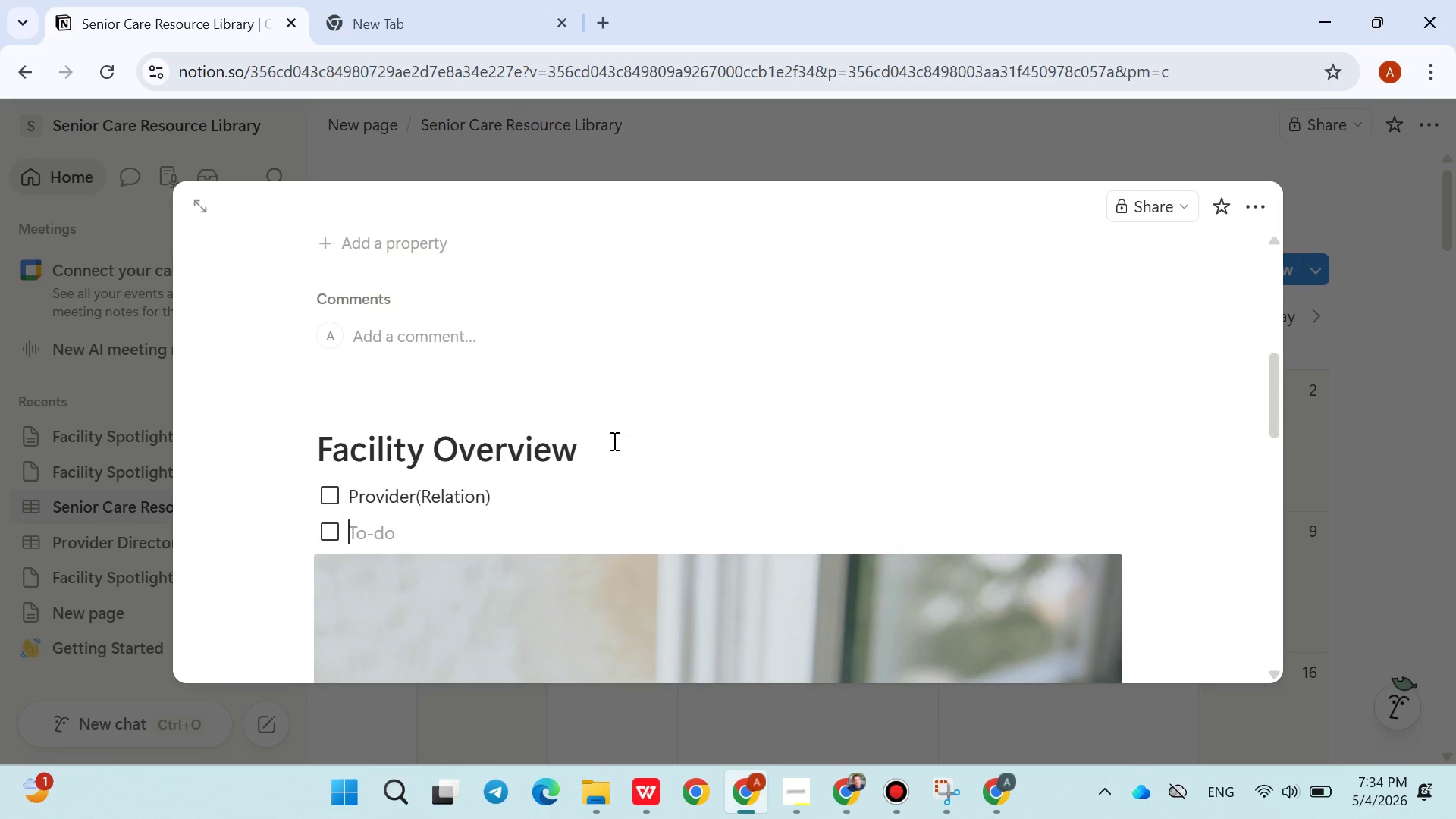 
key(Control+ControlLeft)
 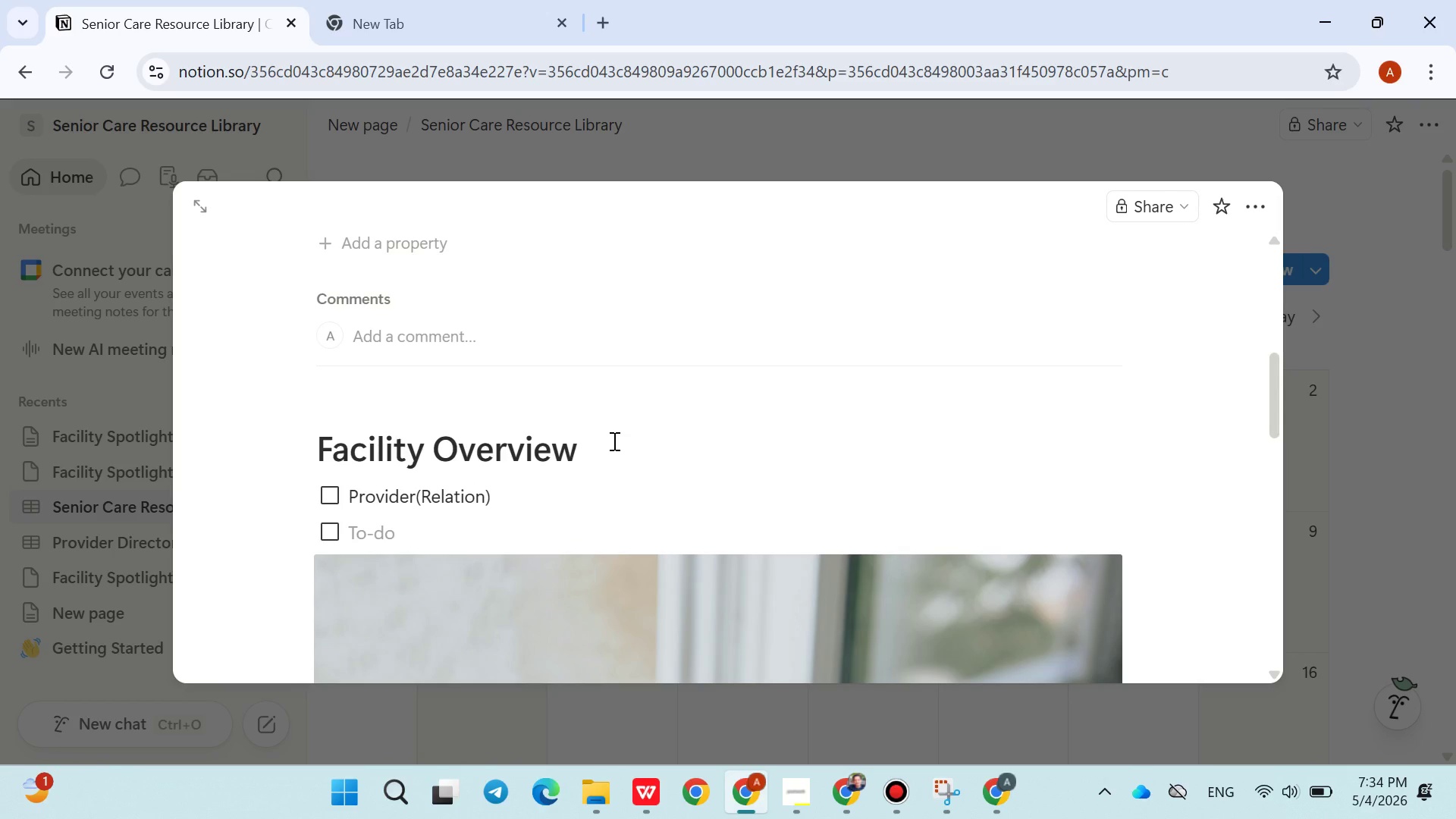 
type(Category ())
 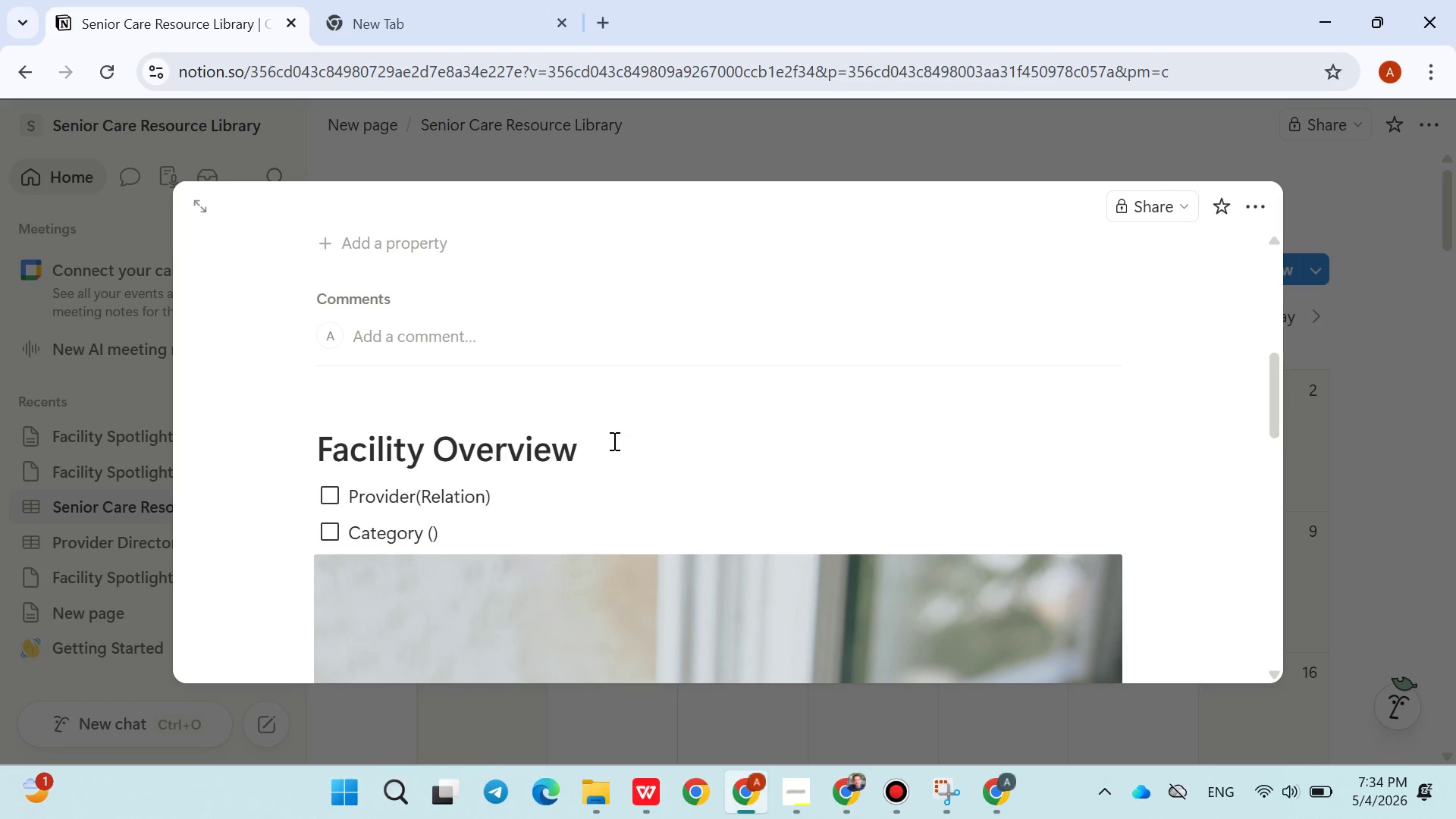 
key(ArrowLeft)
 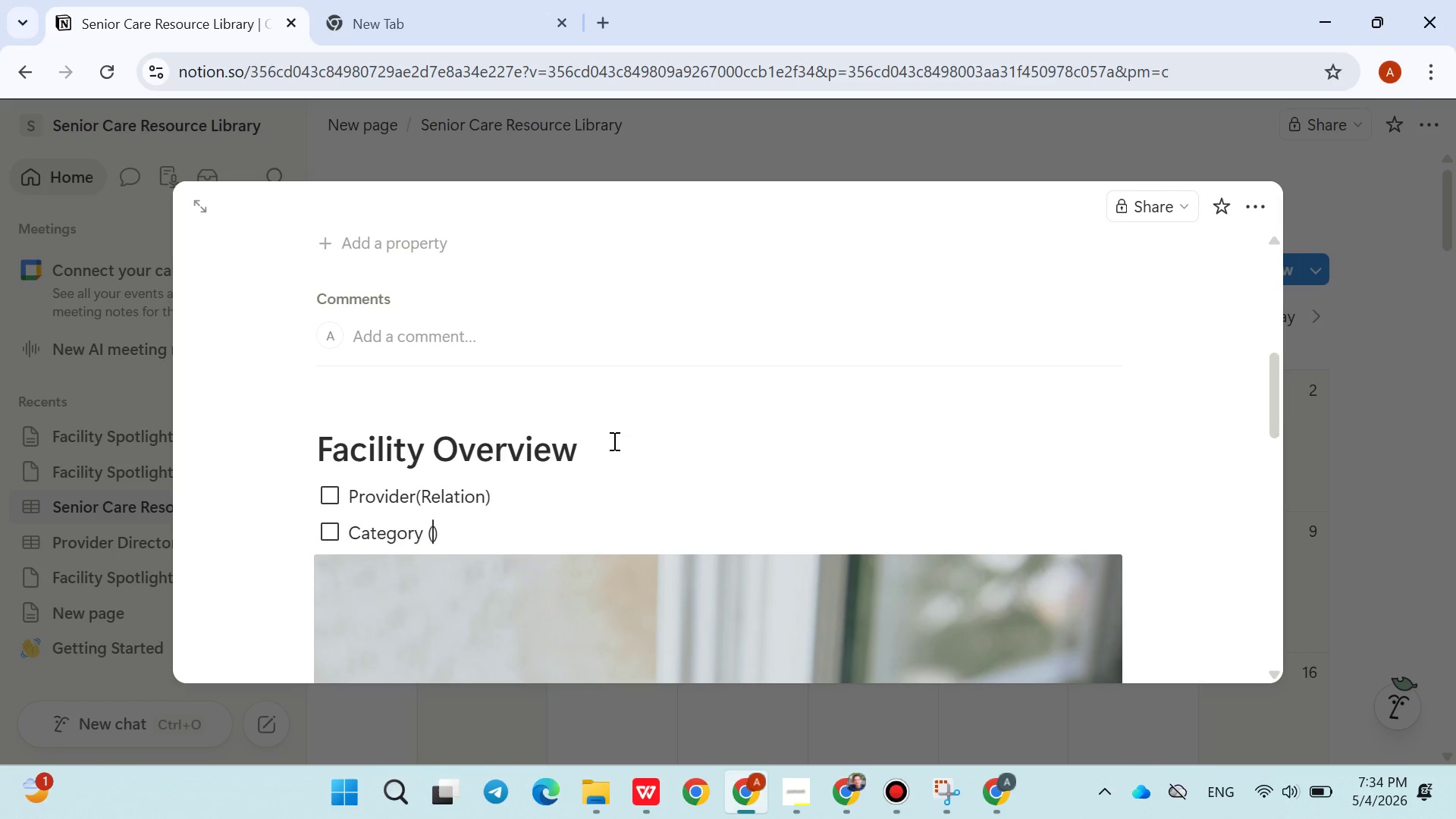 
type(Pre-set: facility Spotlight)
 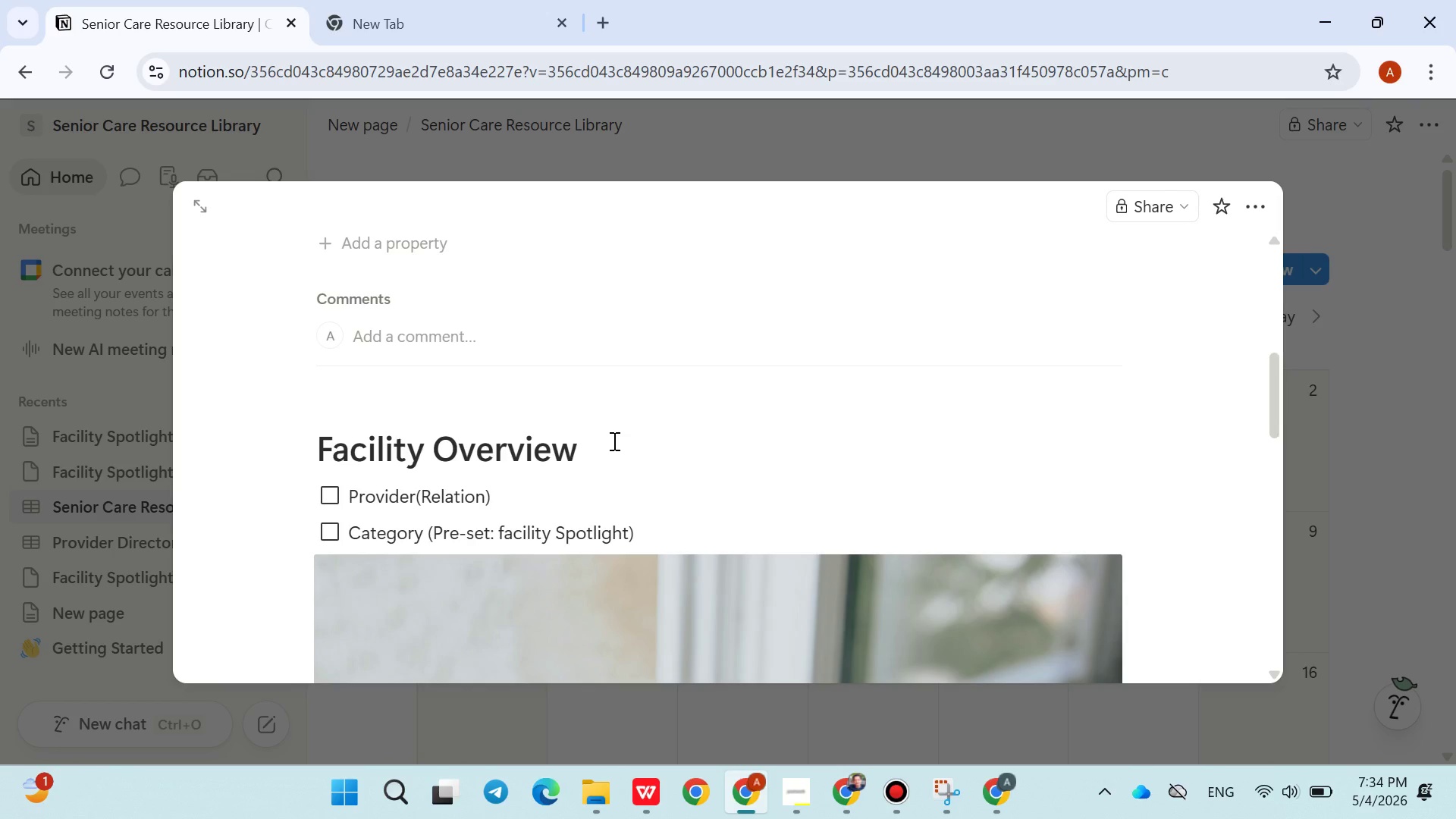 
key(ArrowRight)
 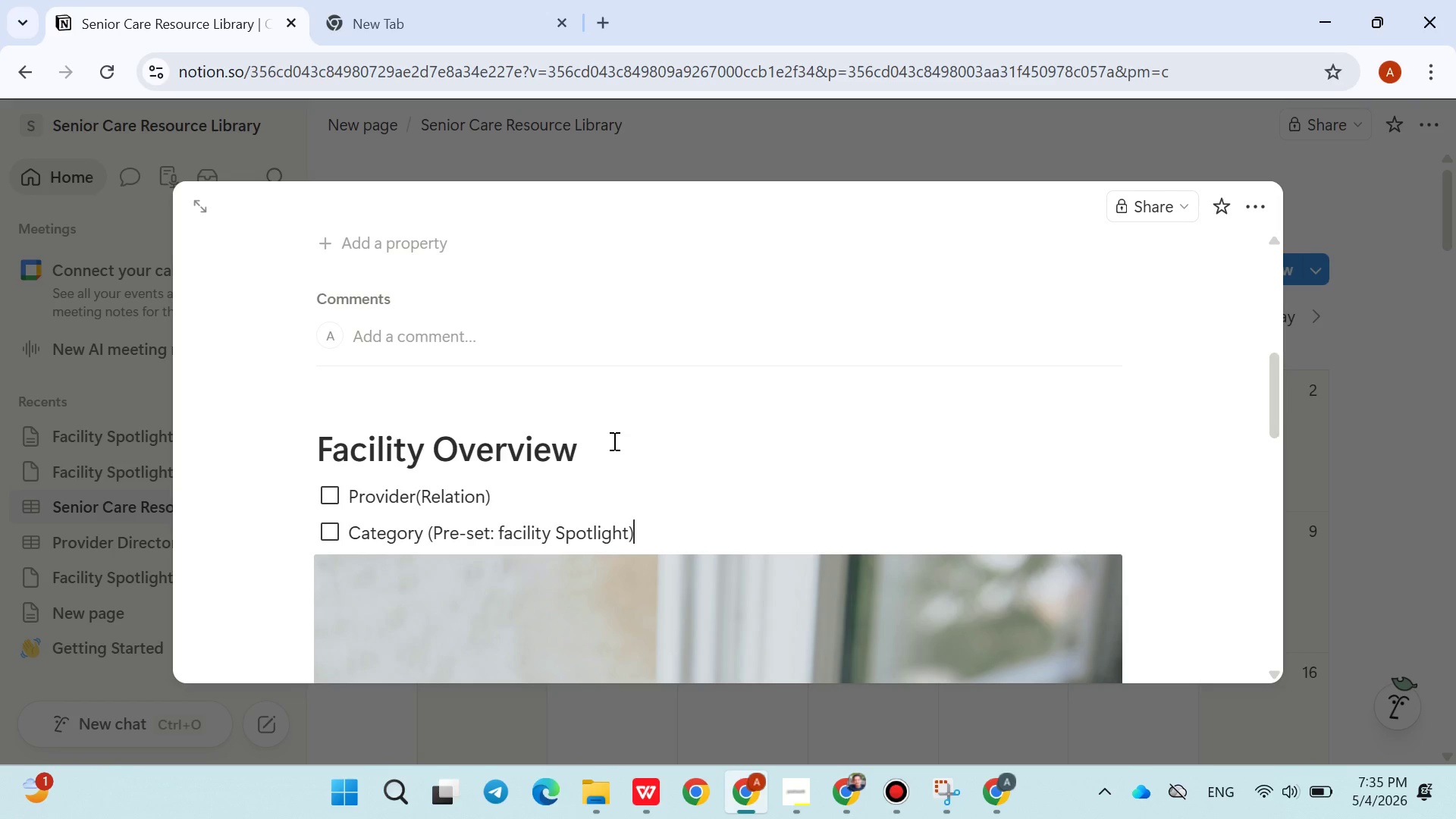 
wait(35.77)
 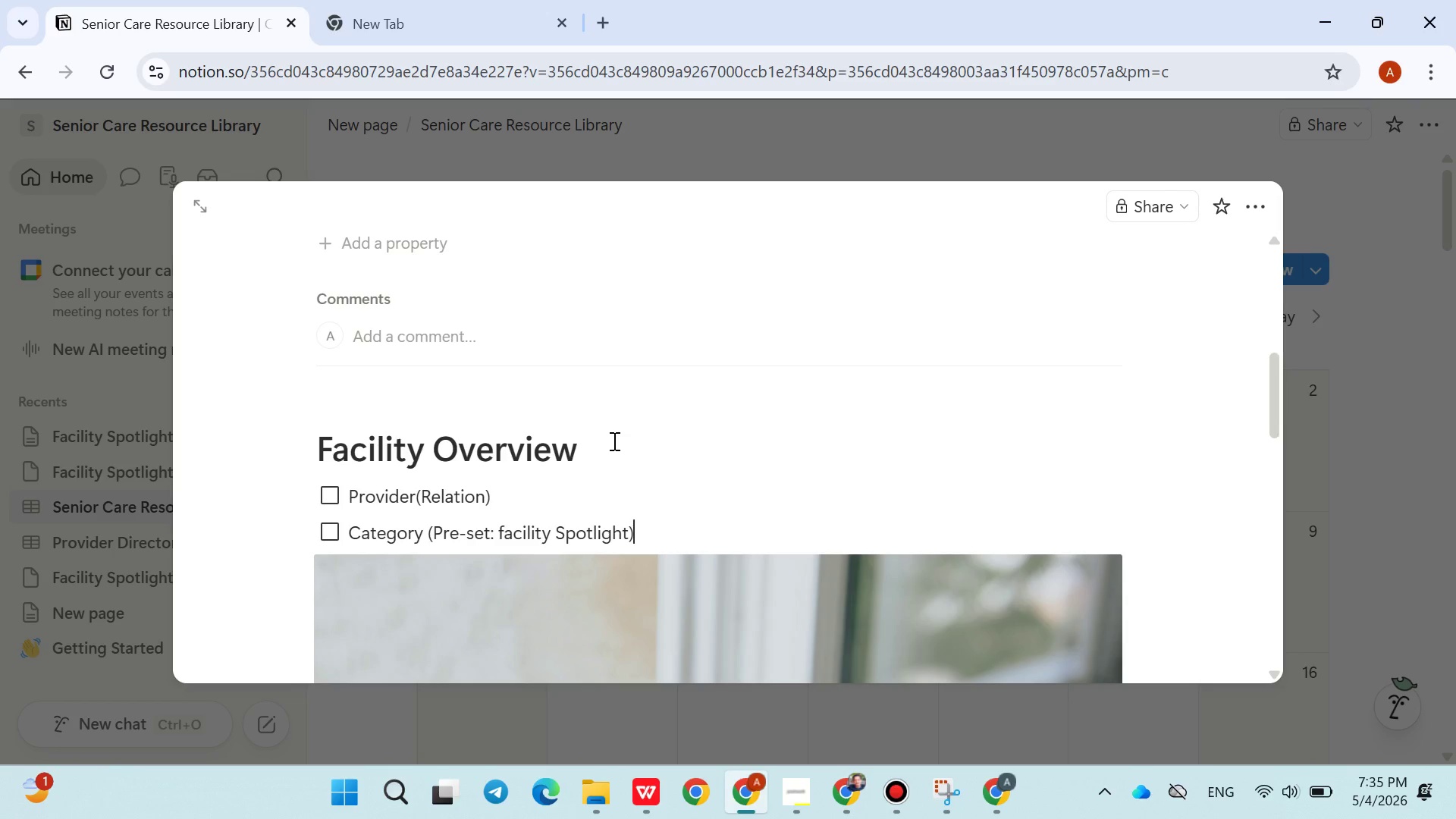 
key(ArrowRight)
 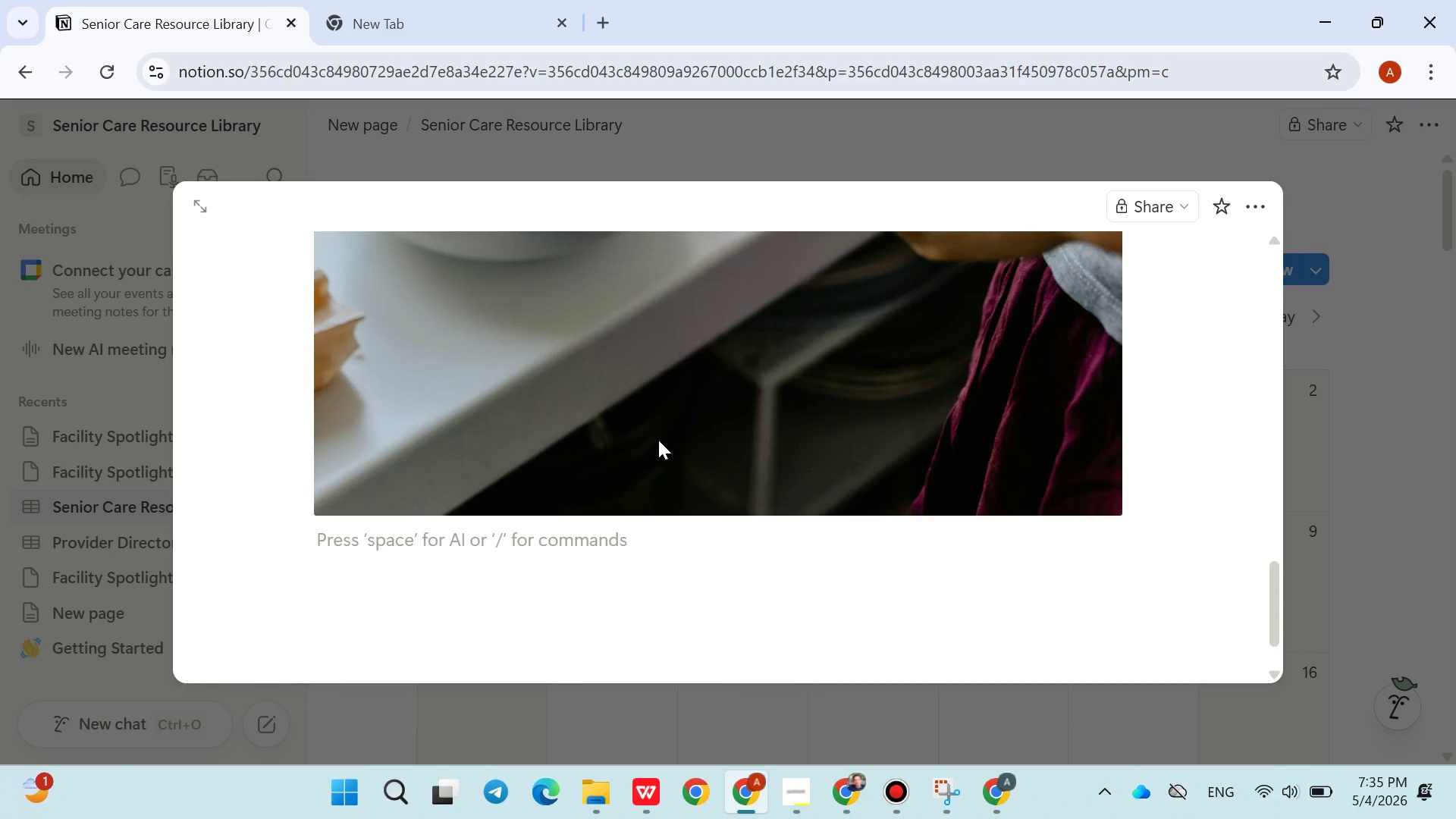 
key(Enter)
 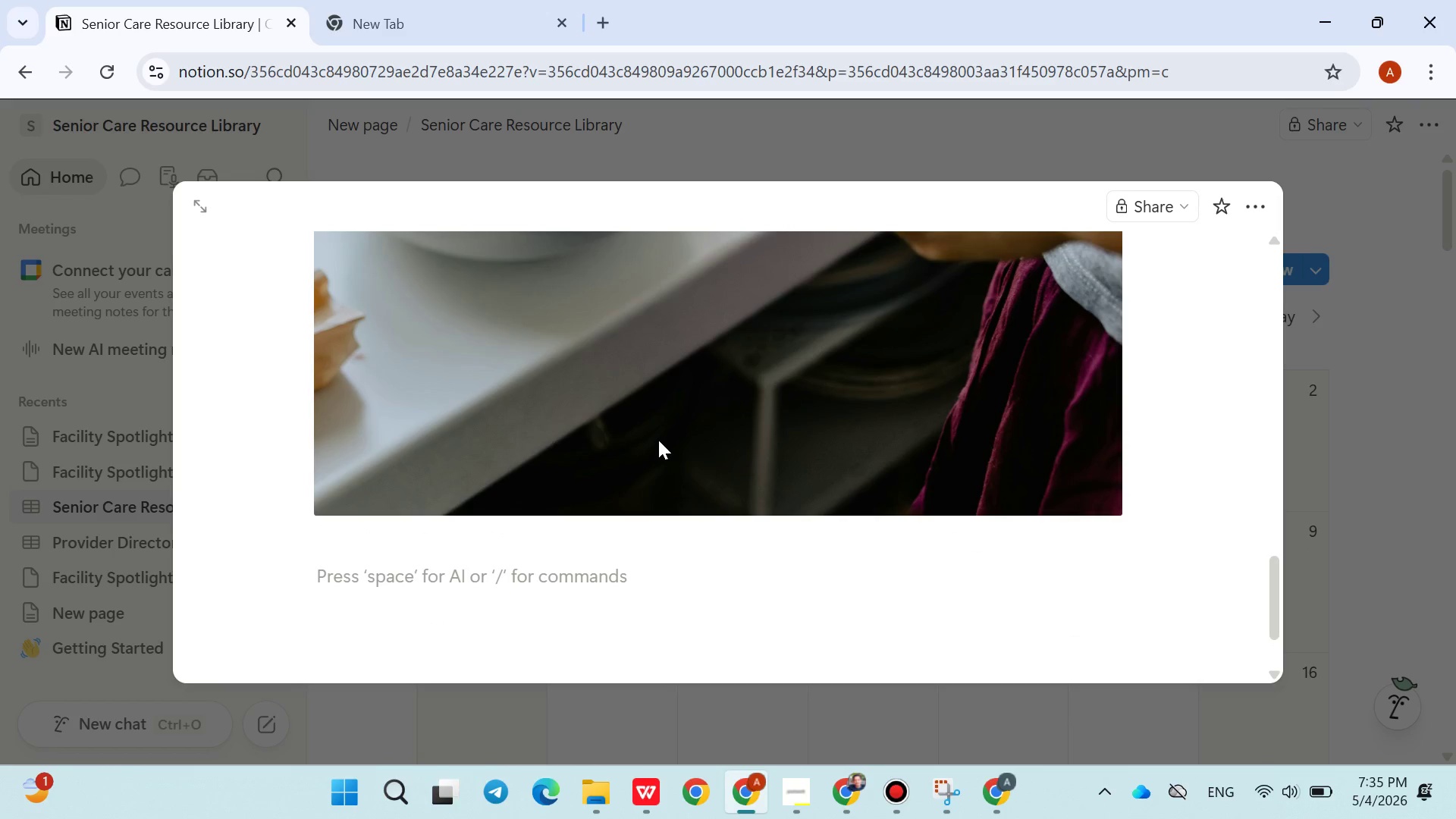 
type(Amenities Section)
 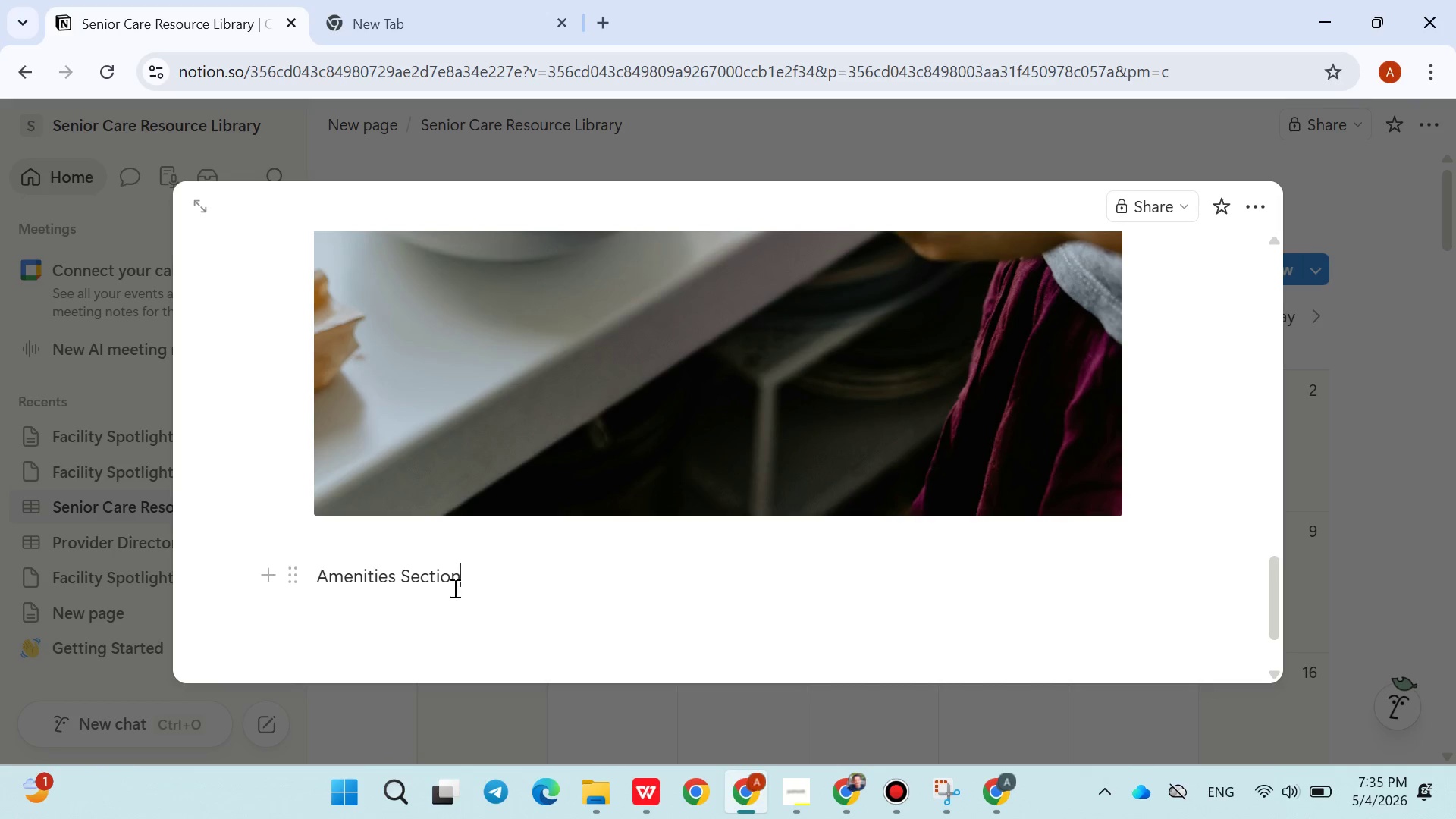 
double_click([445, 588])
 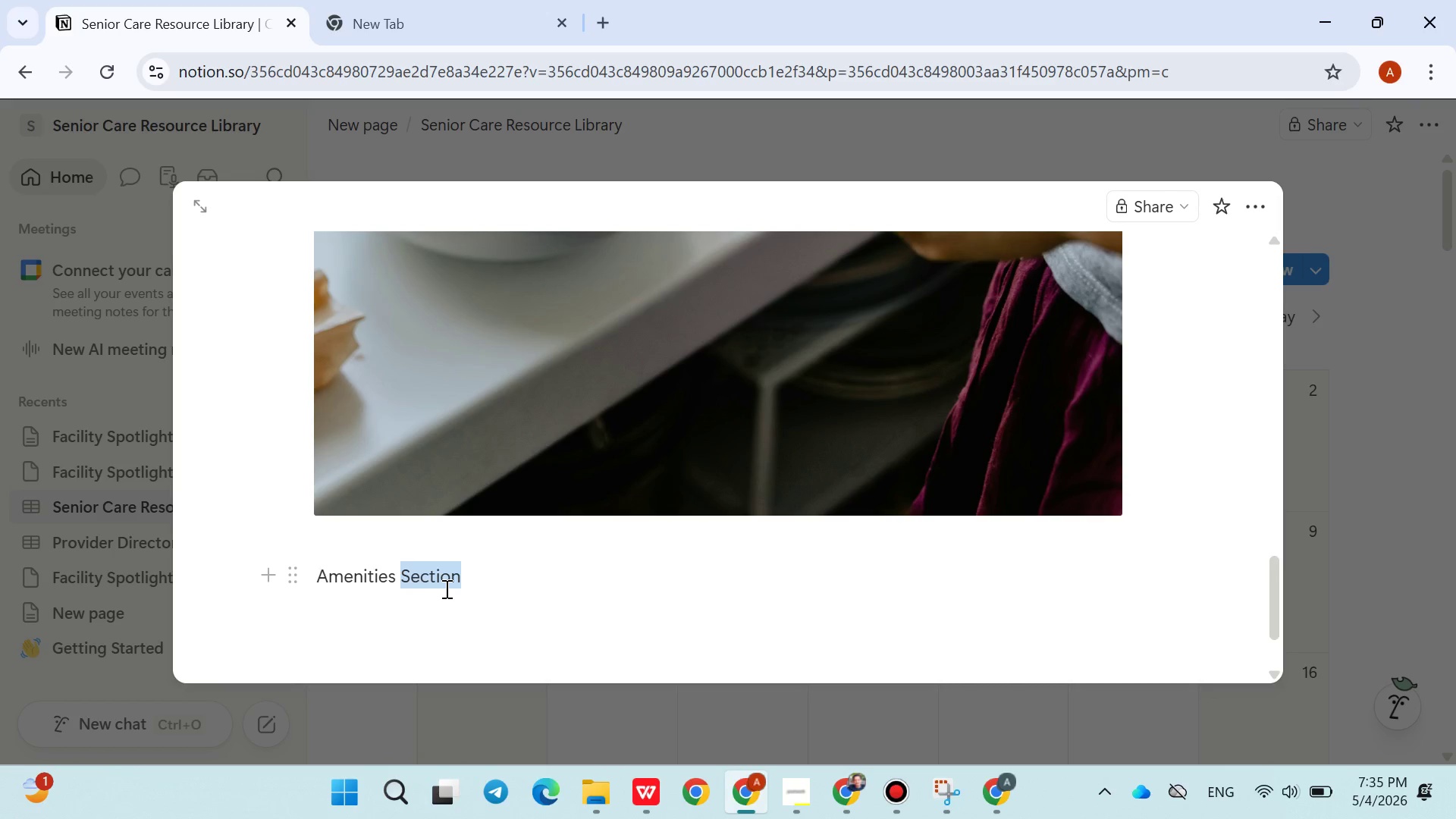 
triple_click([445, 588])
 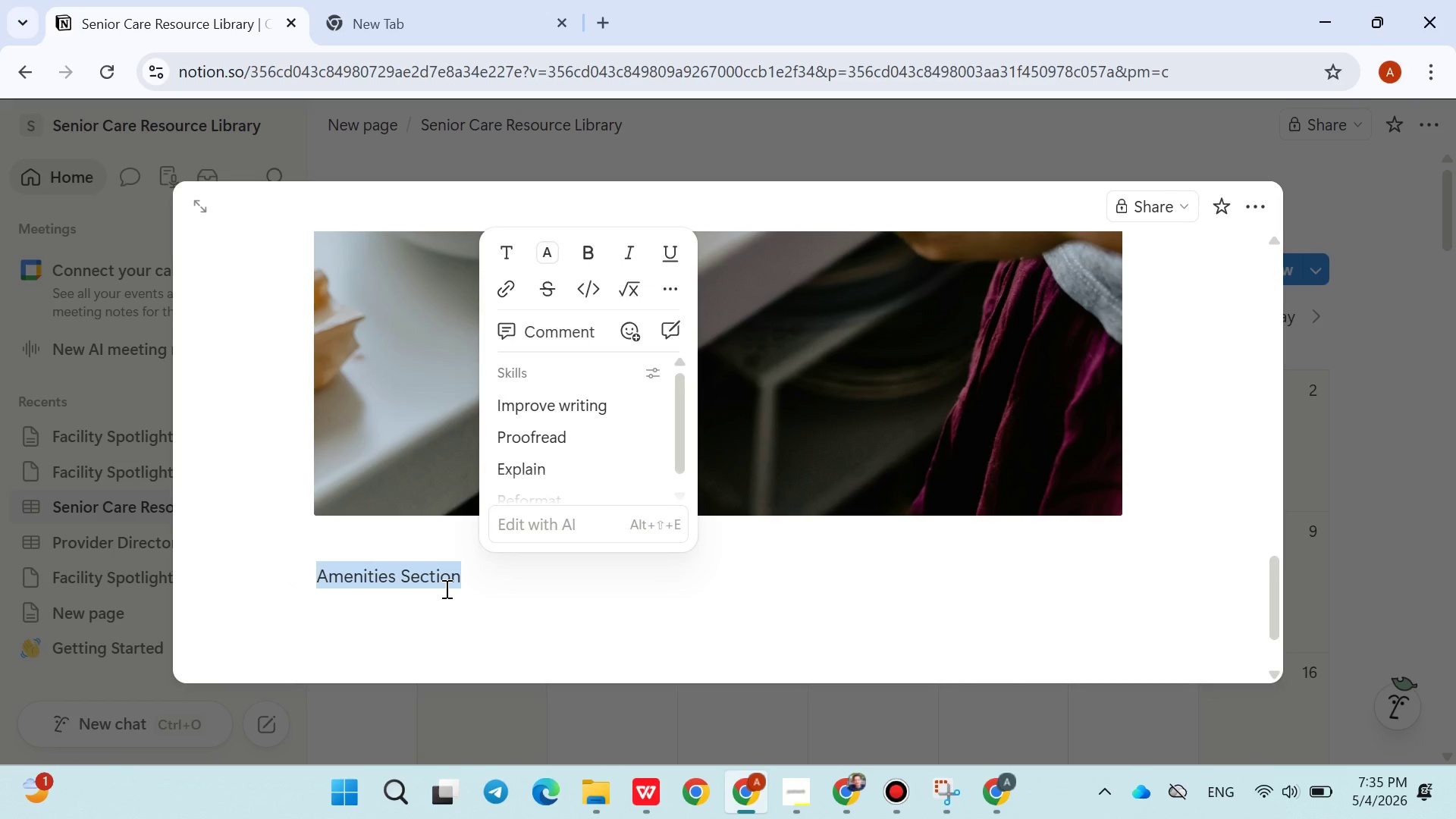 
key(Control+X)
 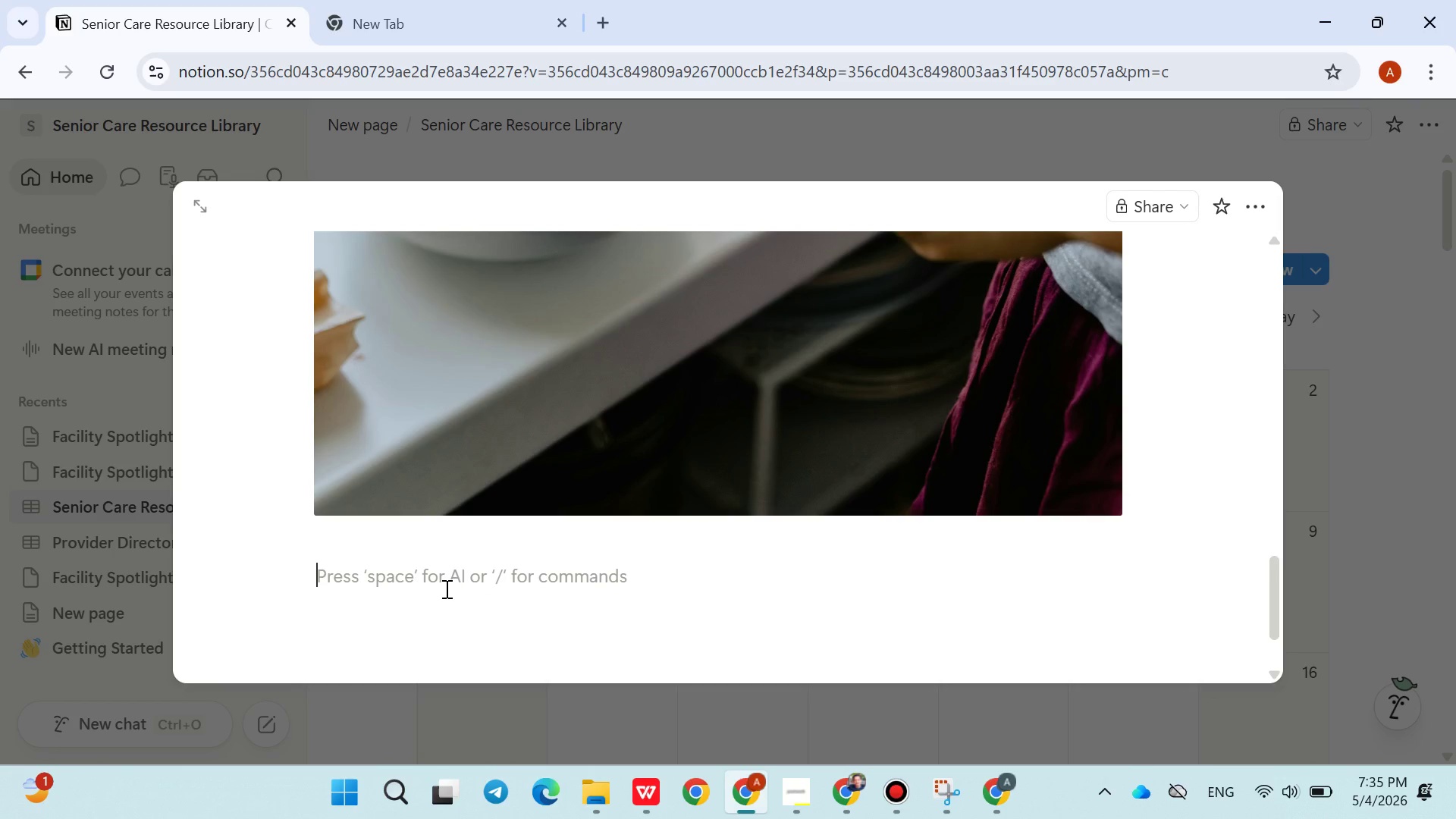 
type(/t)
key(Backspace)
type(hea)
 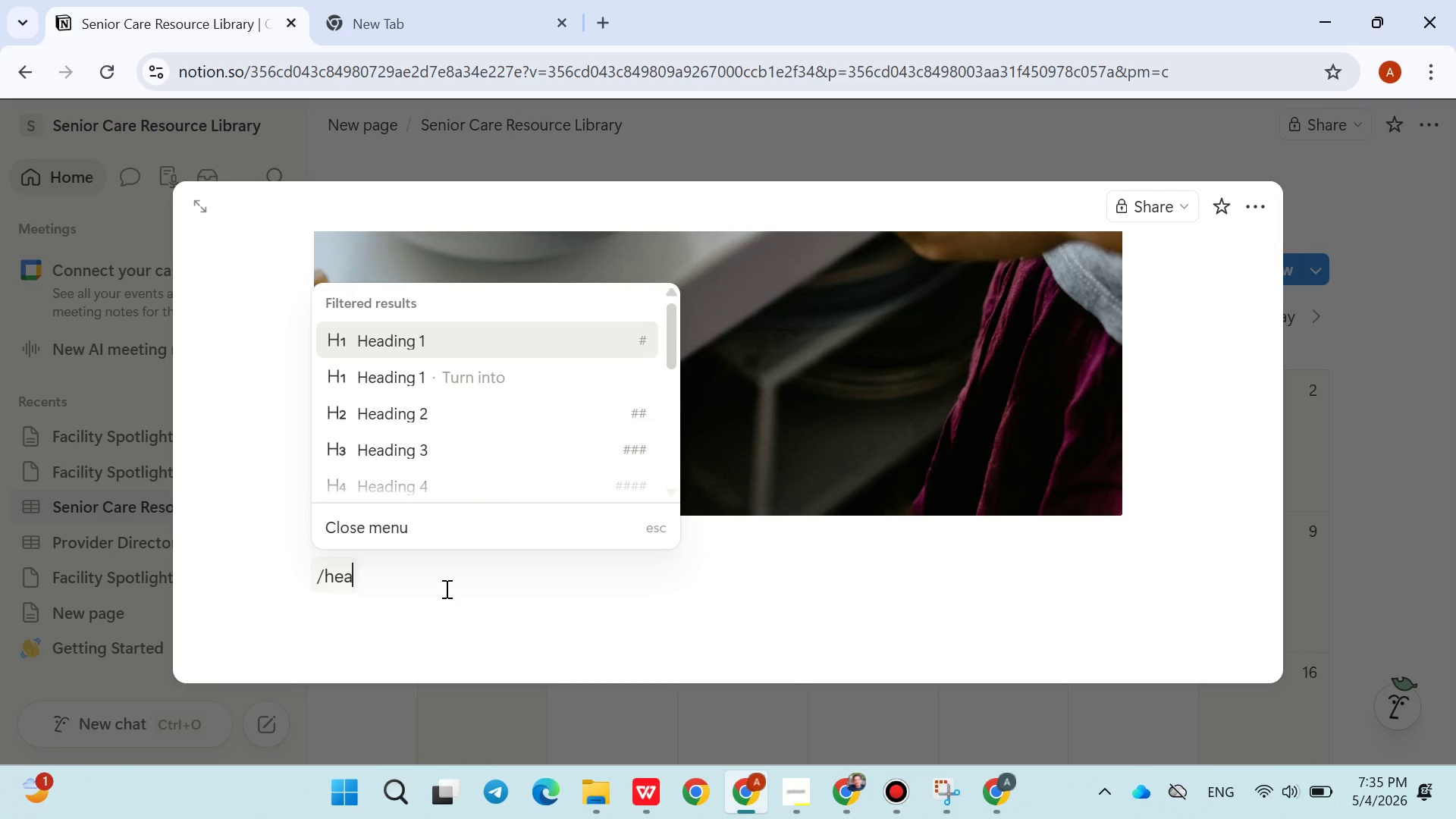 
key(Enter)
 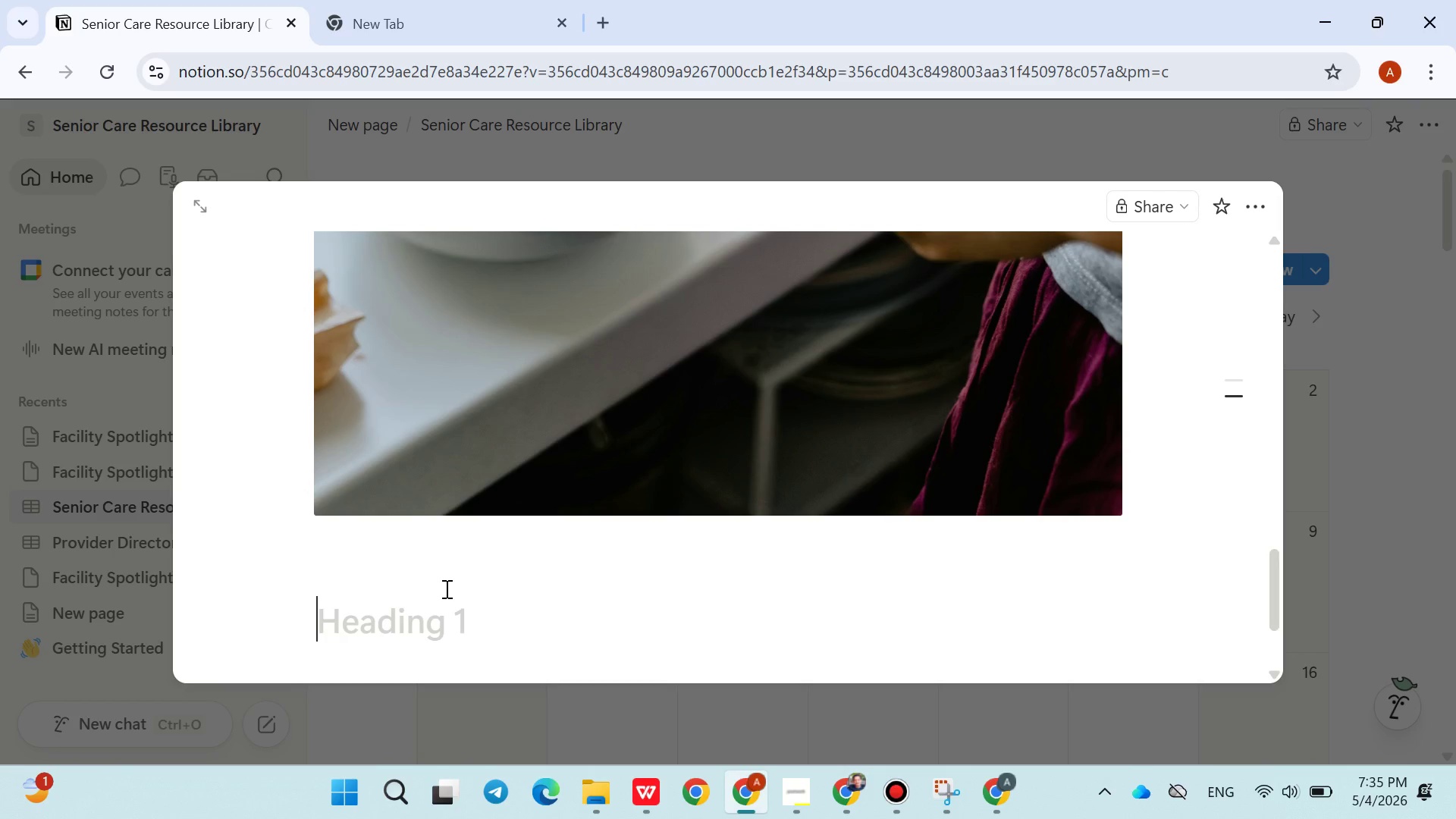 
key(Control+V)
 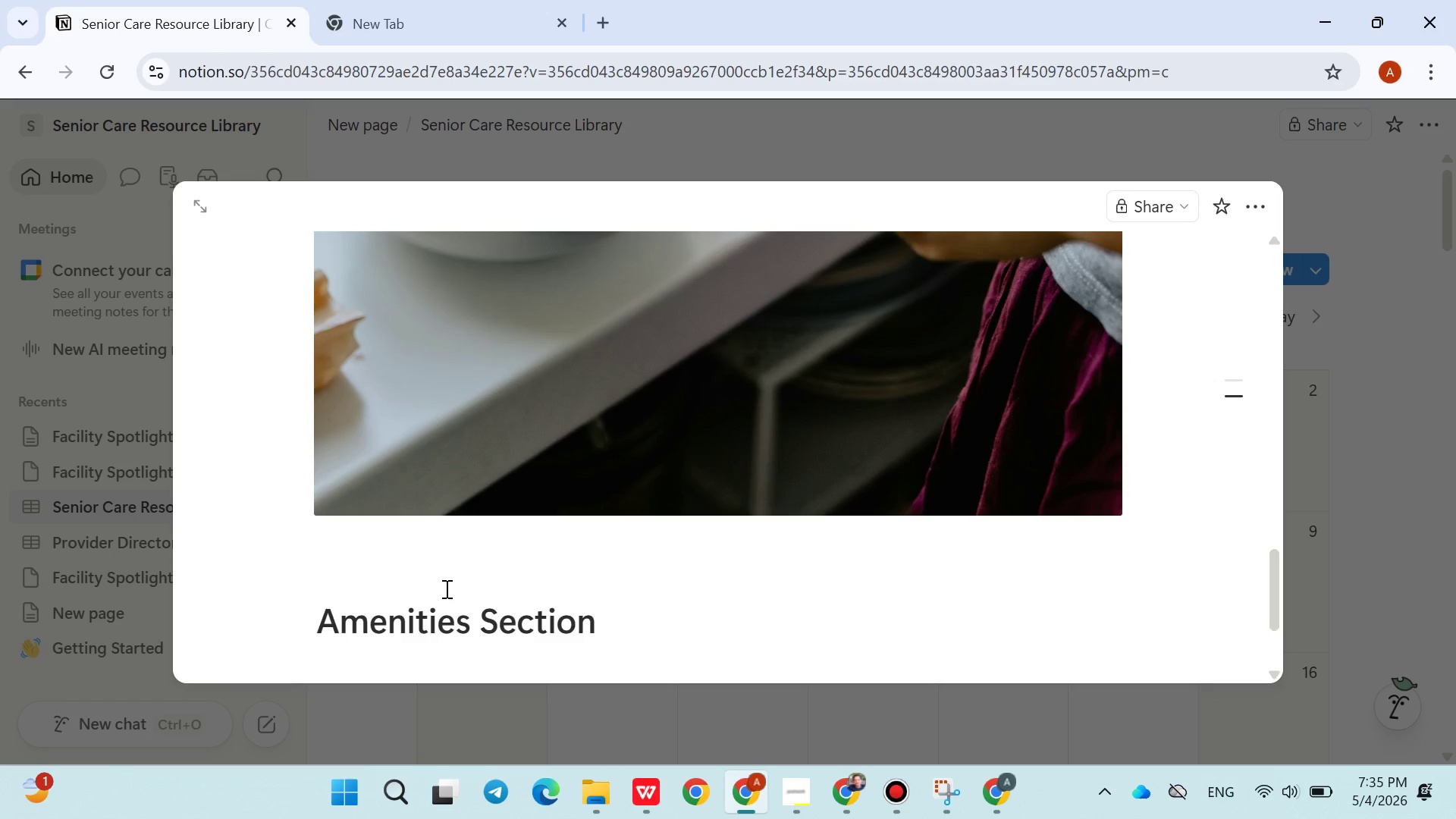 
key(Enter)
 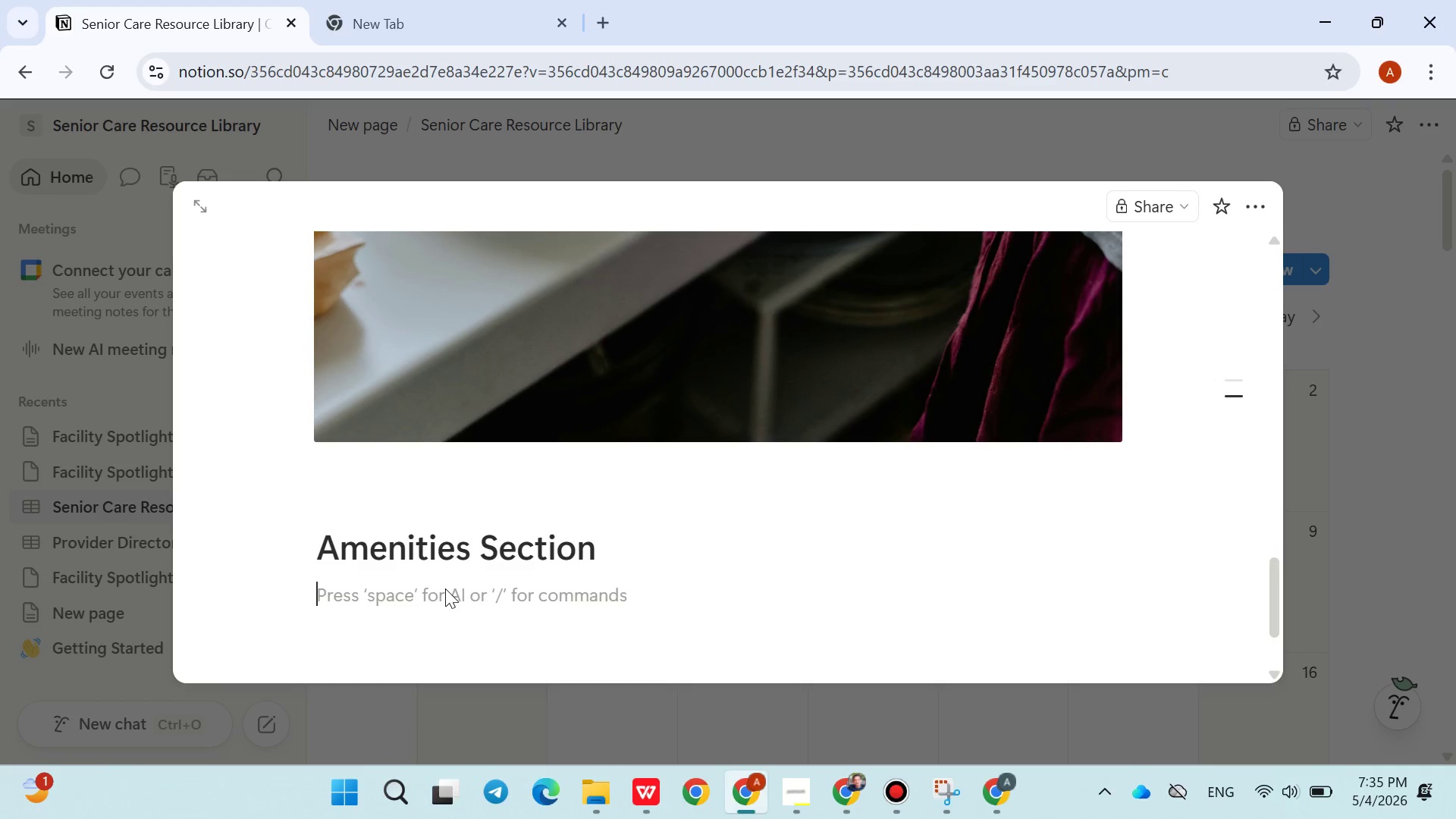 
type(/to)
 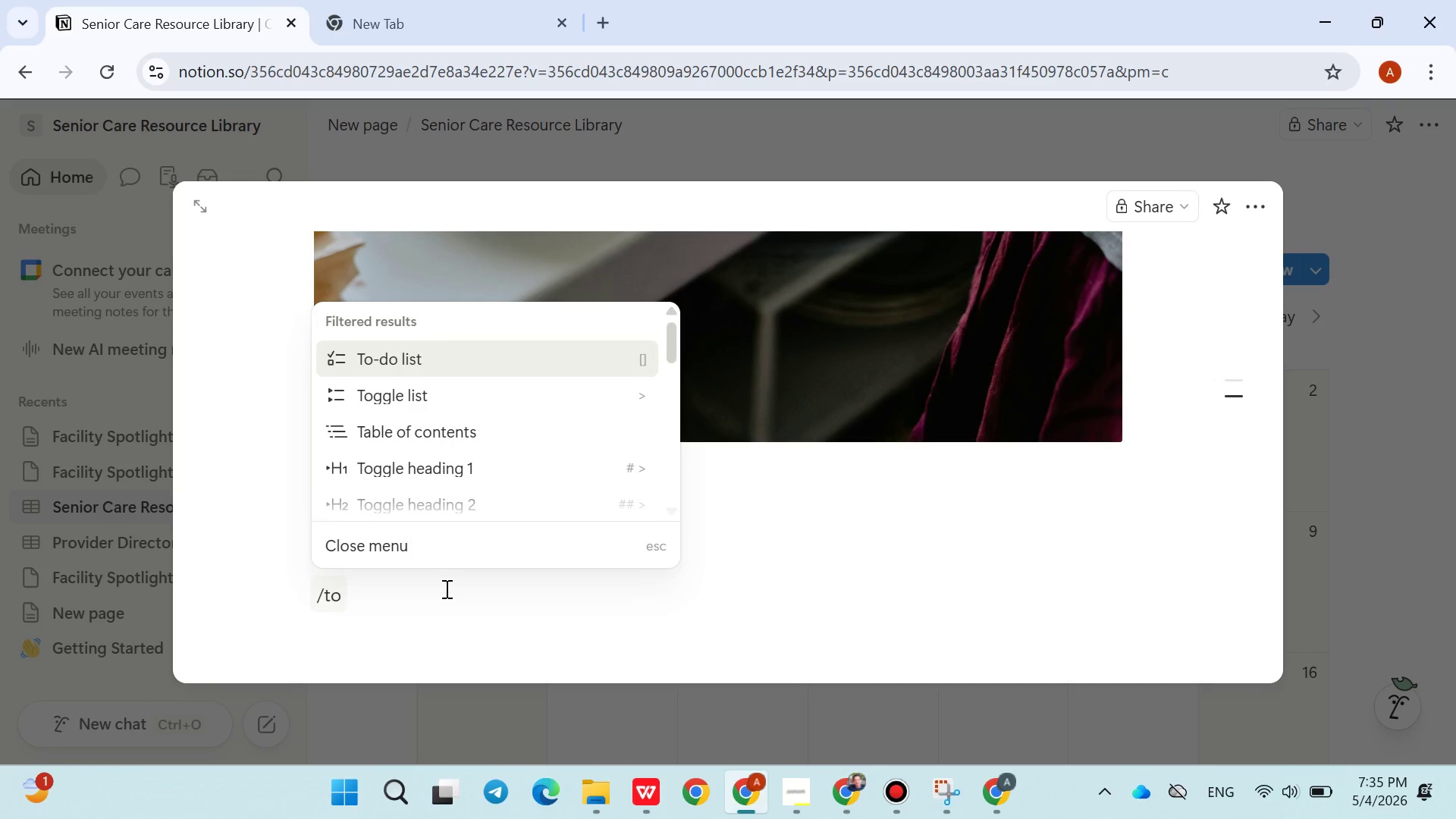 
key(Enter)
 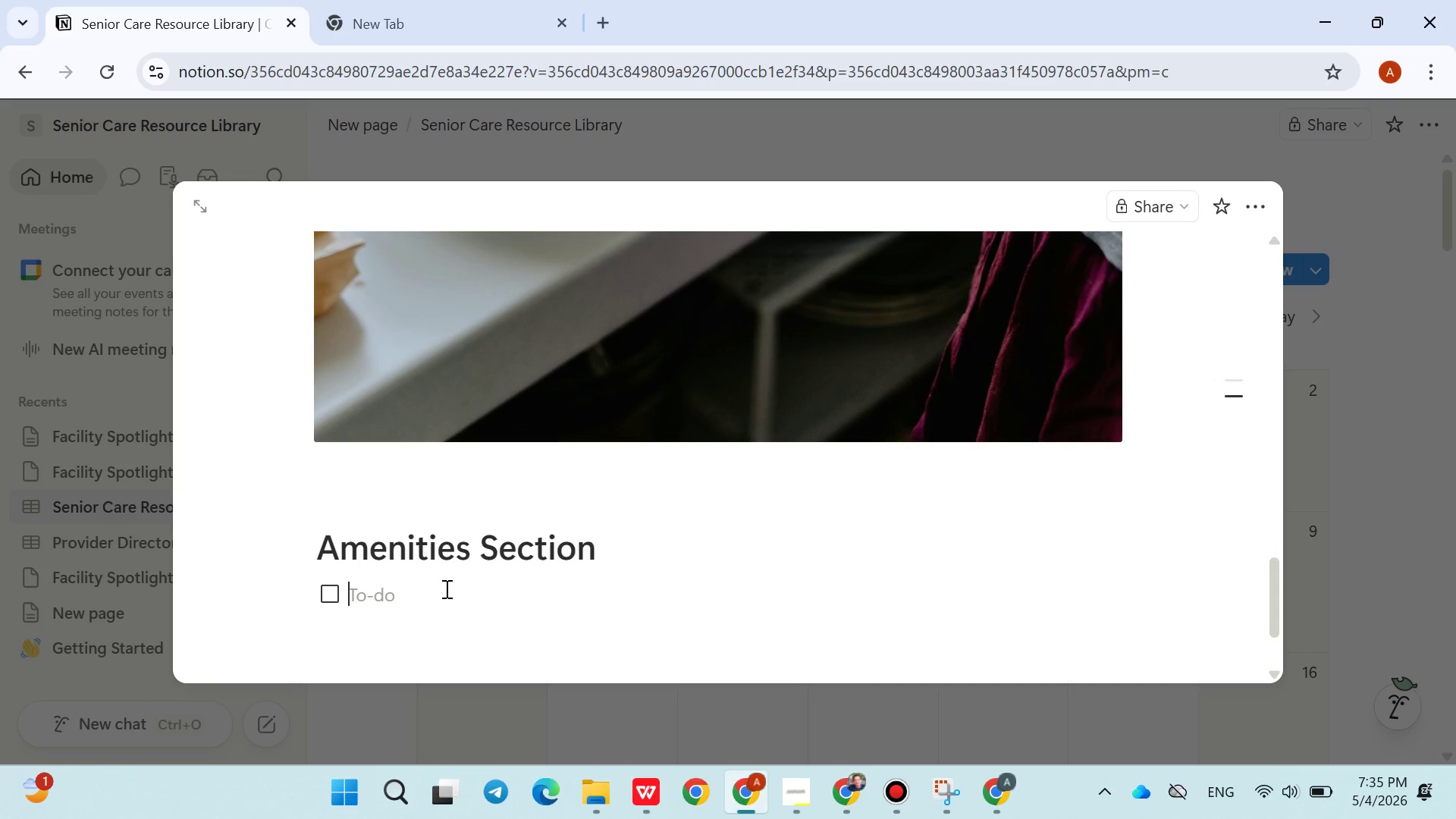 
type(Private Roomd)
key(Backspace)
type(s)
 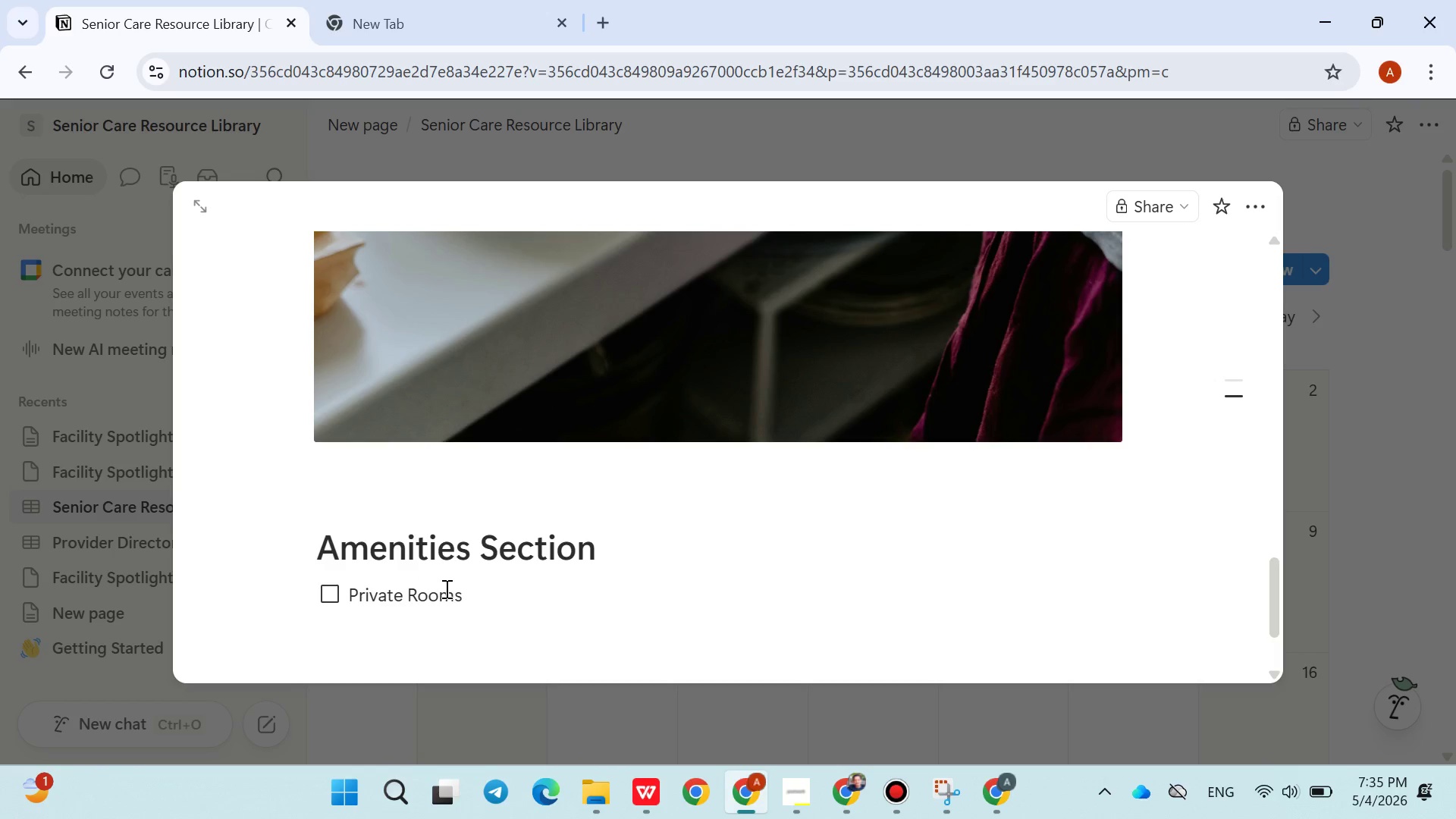 
key(Enter)
 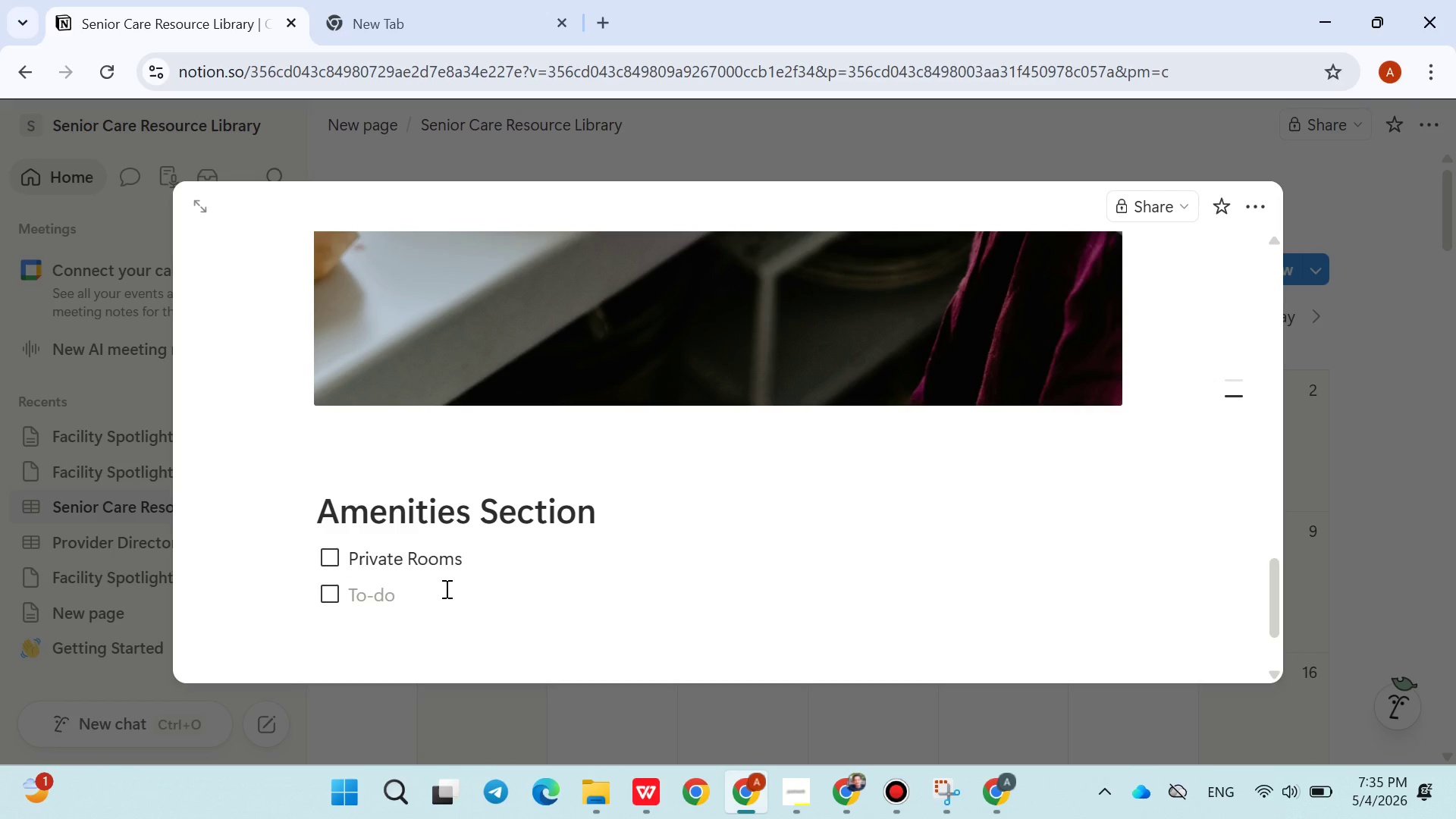 
type(Memory Care Support)
 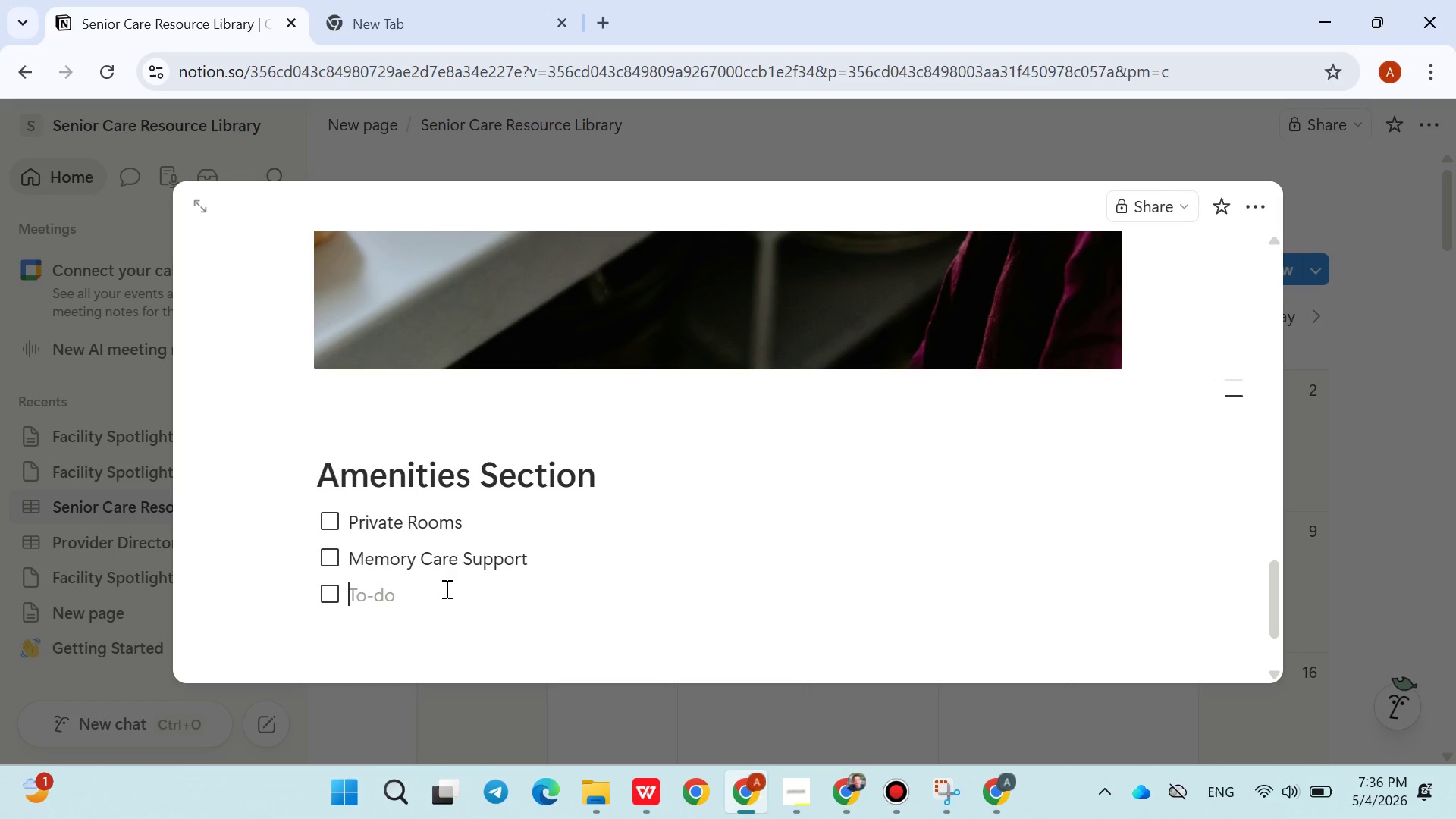 
key(Enter)
 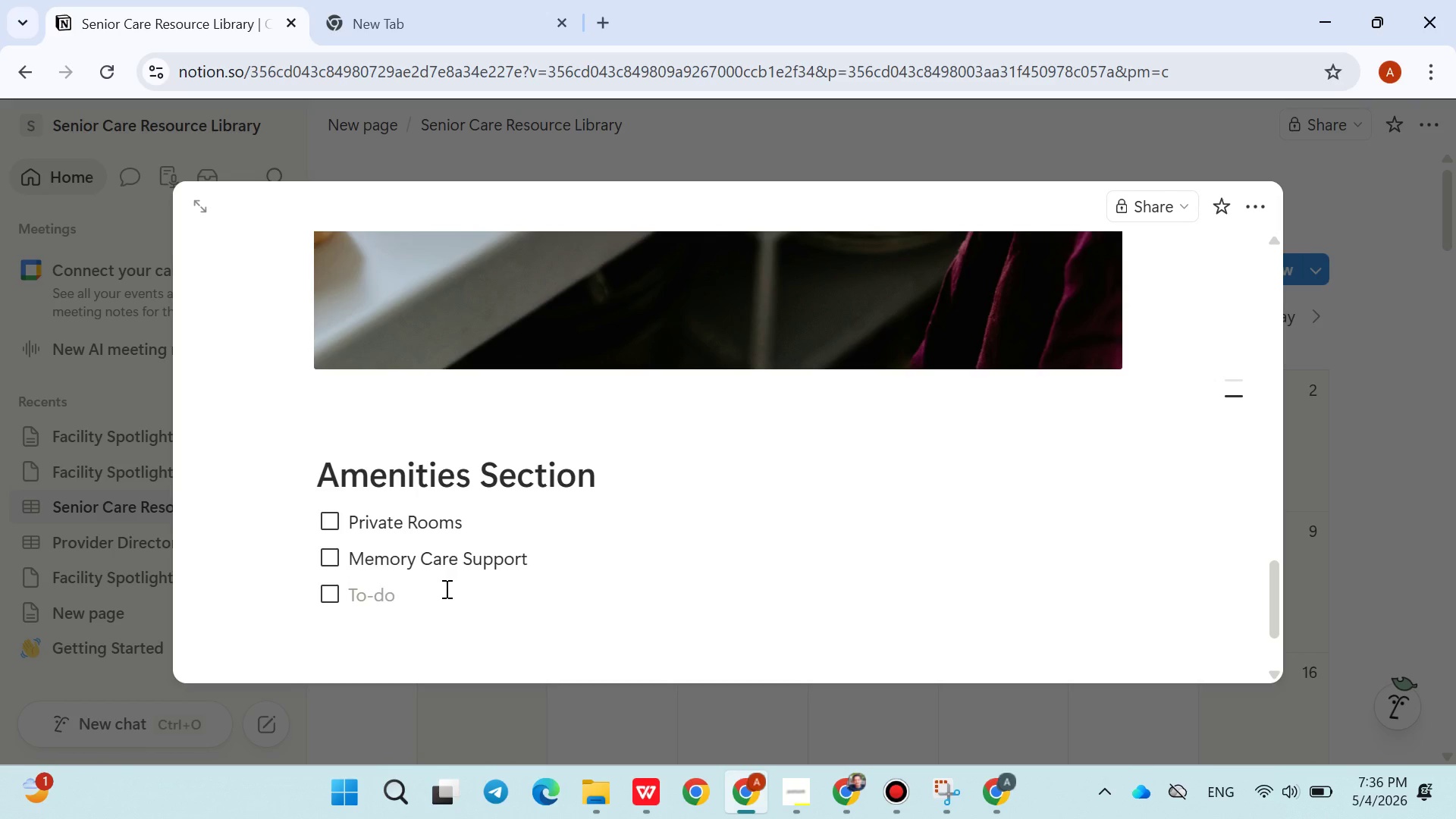 
type(24/7Nursing)
 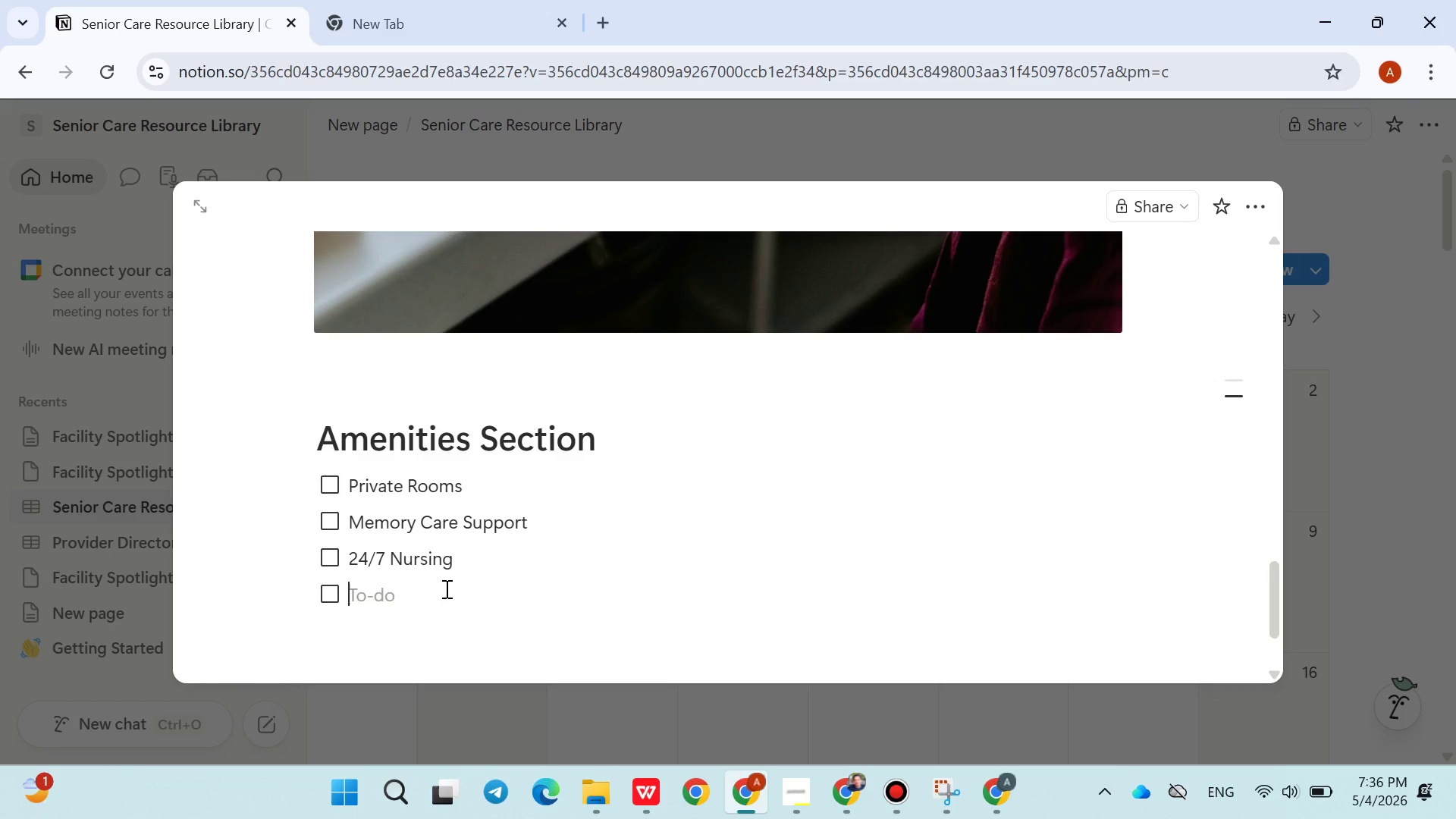 
hold_key(key=Space, duration=28.23)
 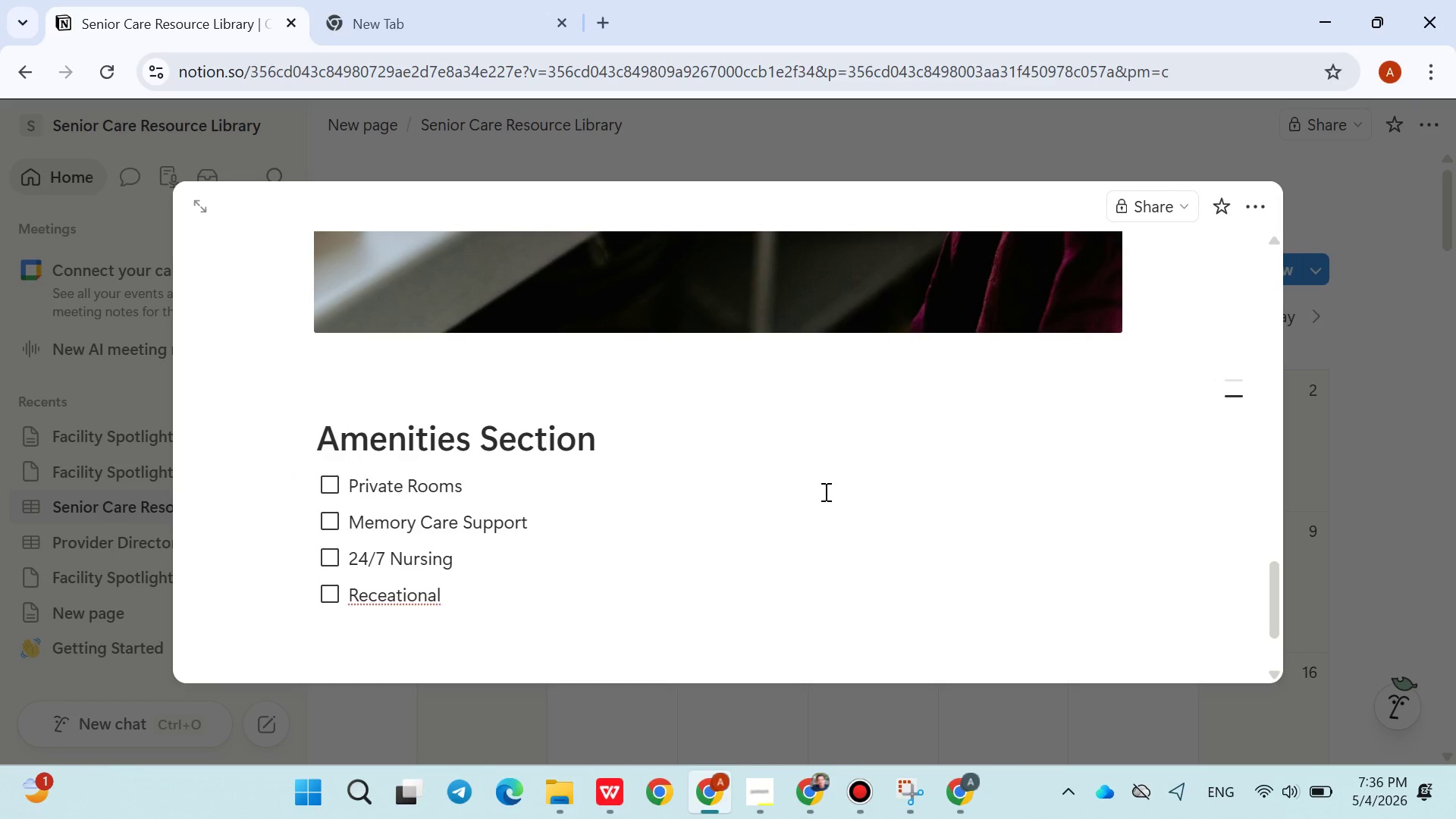 
key(Enter)
 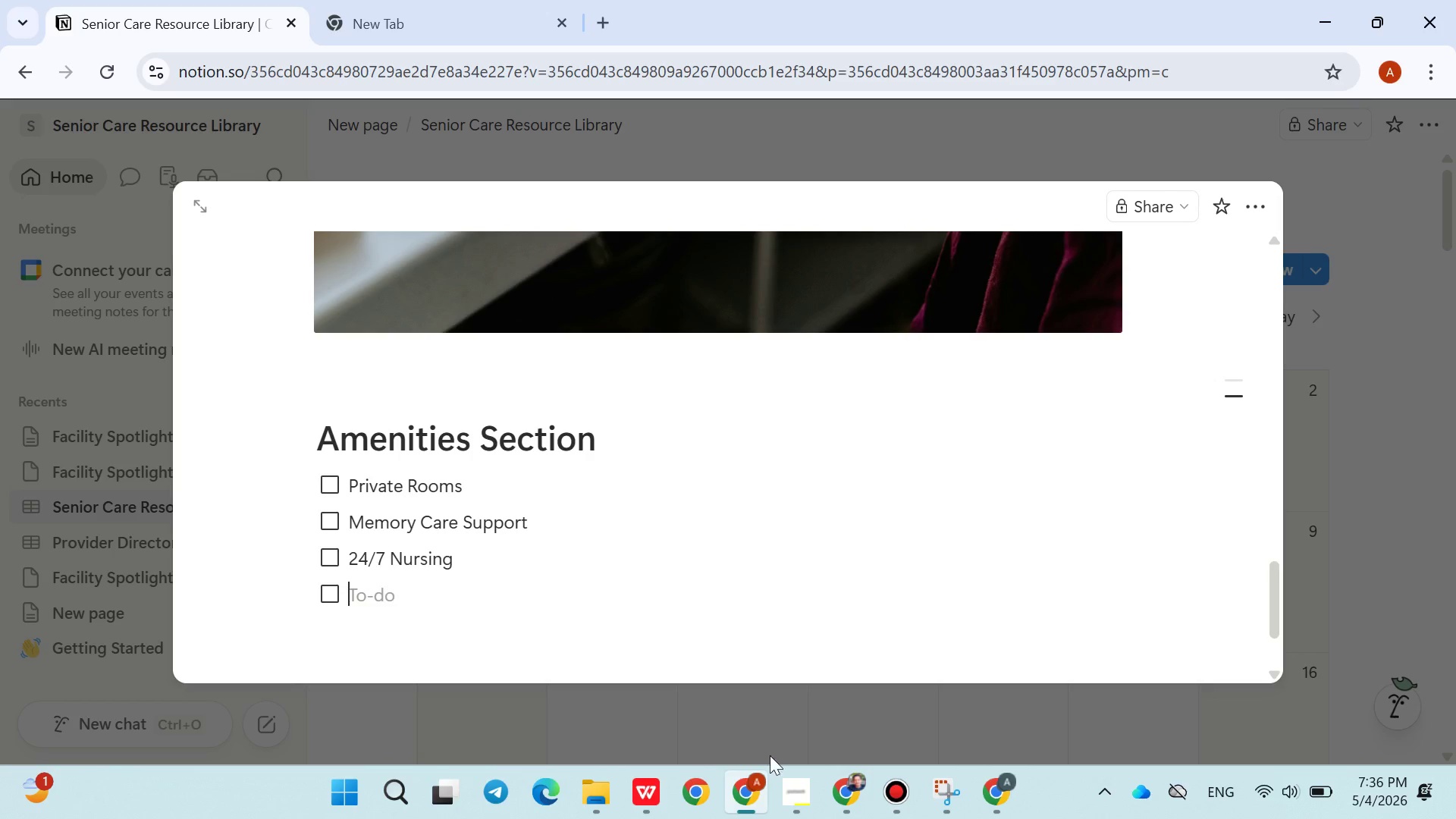 
left_click([804, 794])